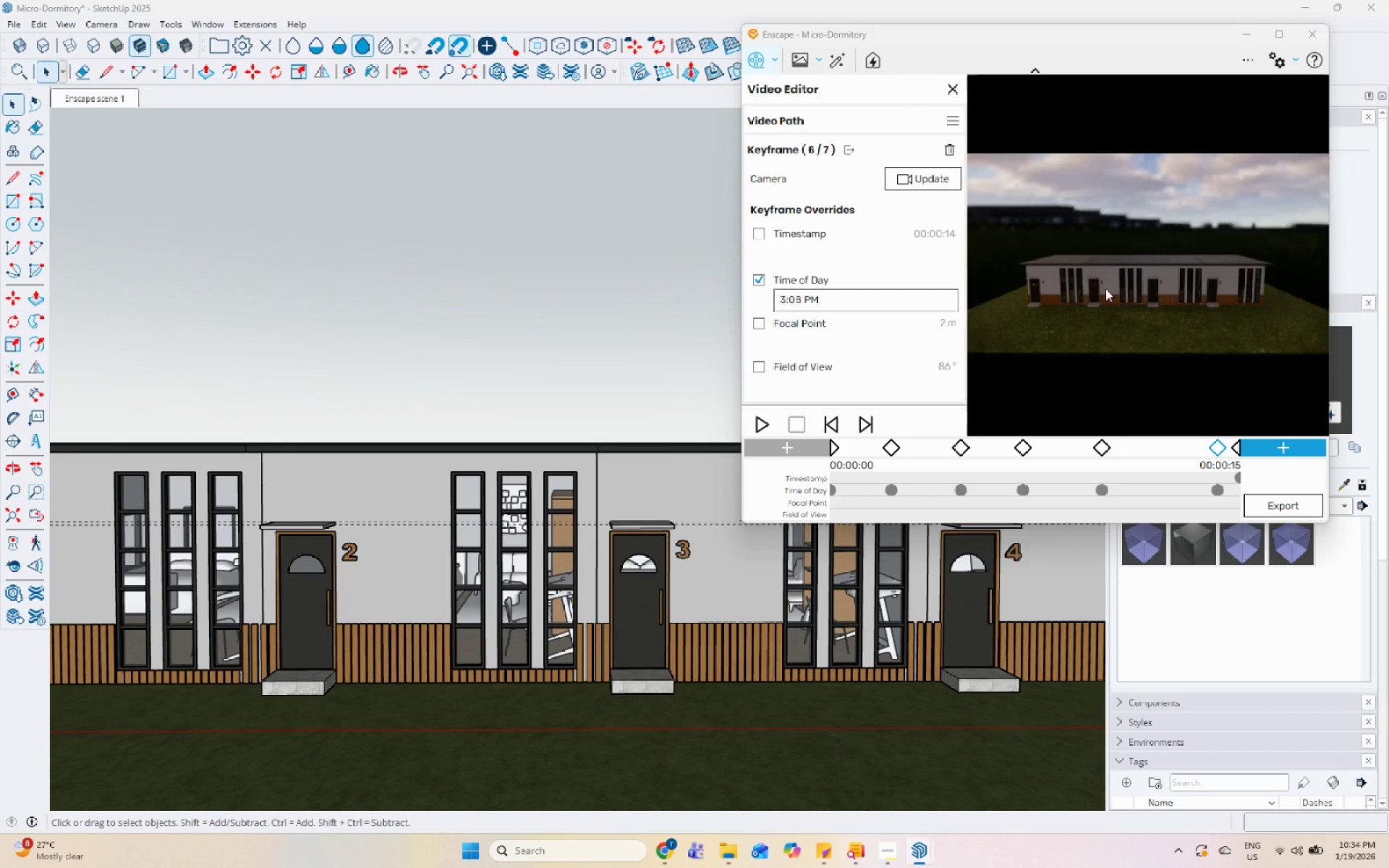 
key(Control+I)
 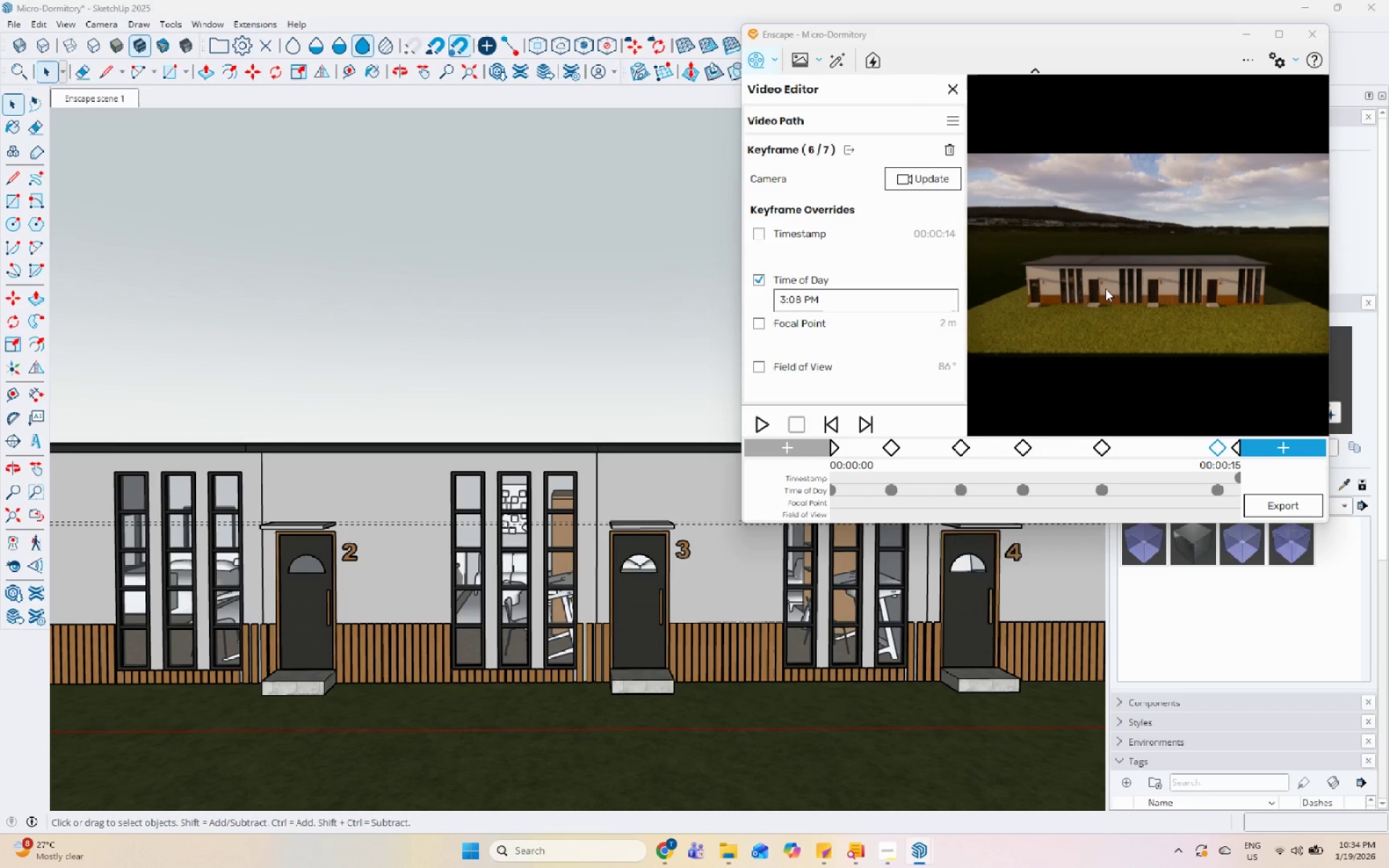 
key(Control+I)
 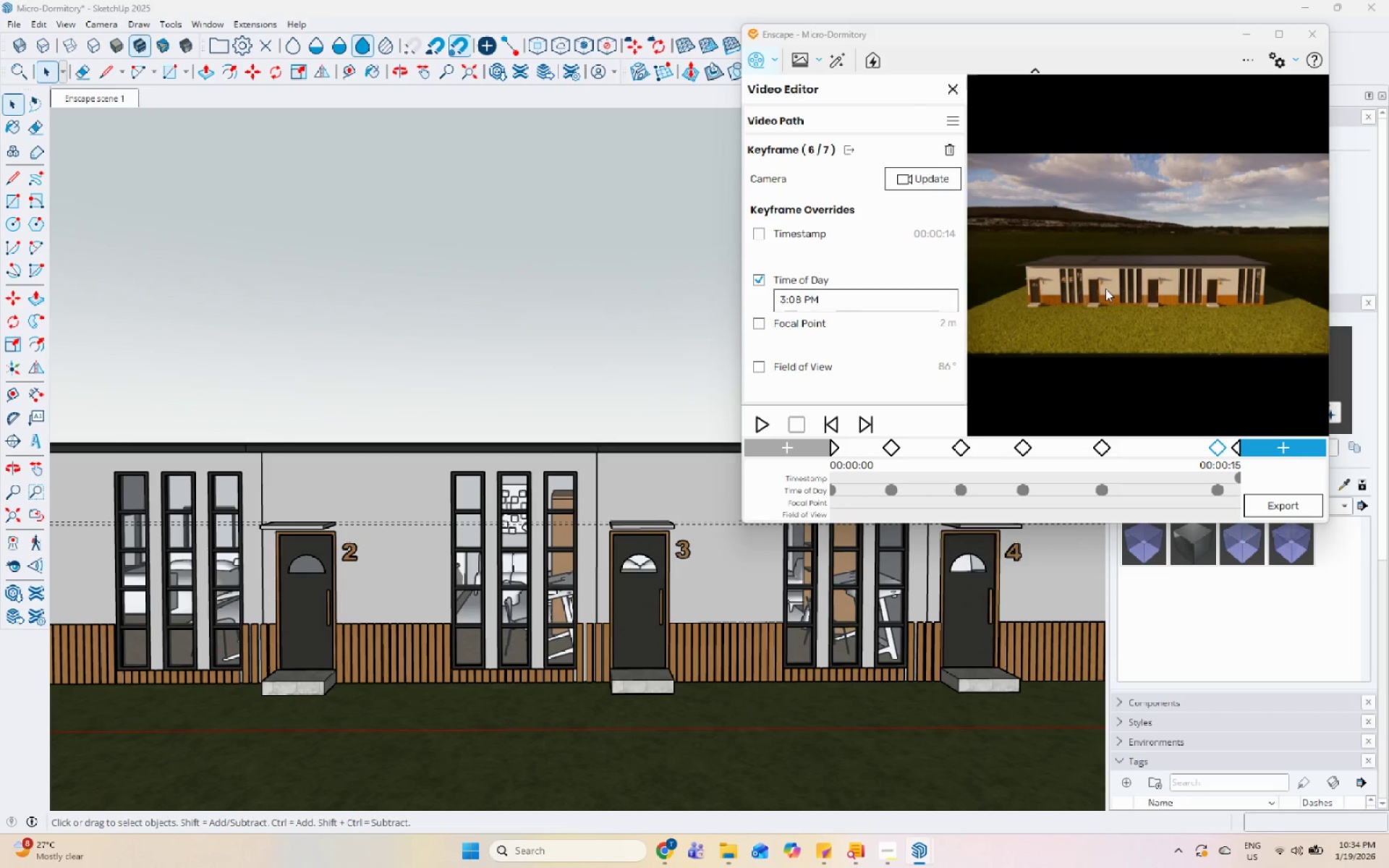 
hold_key(key=ShiftLeft, duration=0.62)
 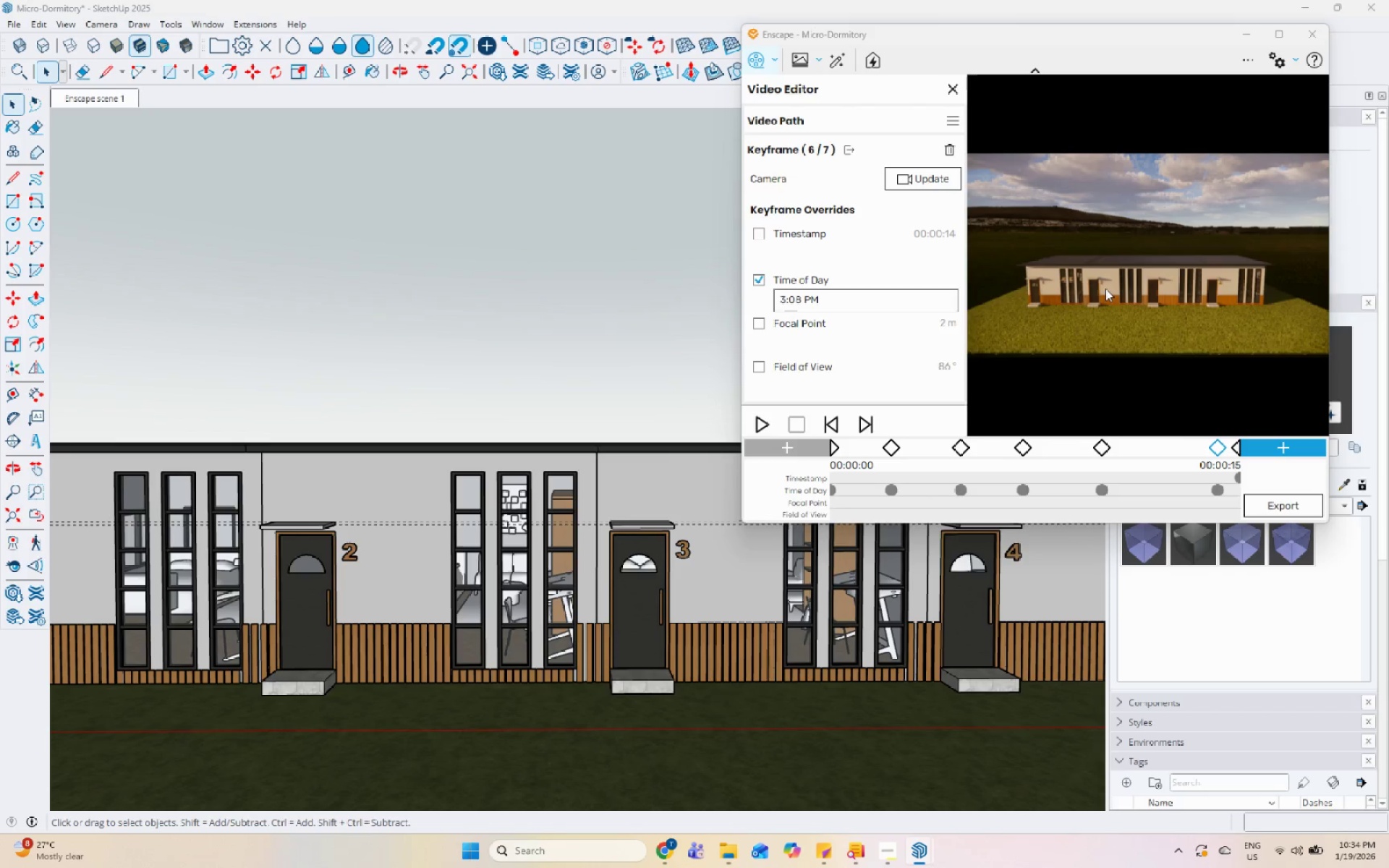 
type(IU)
 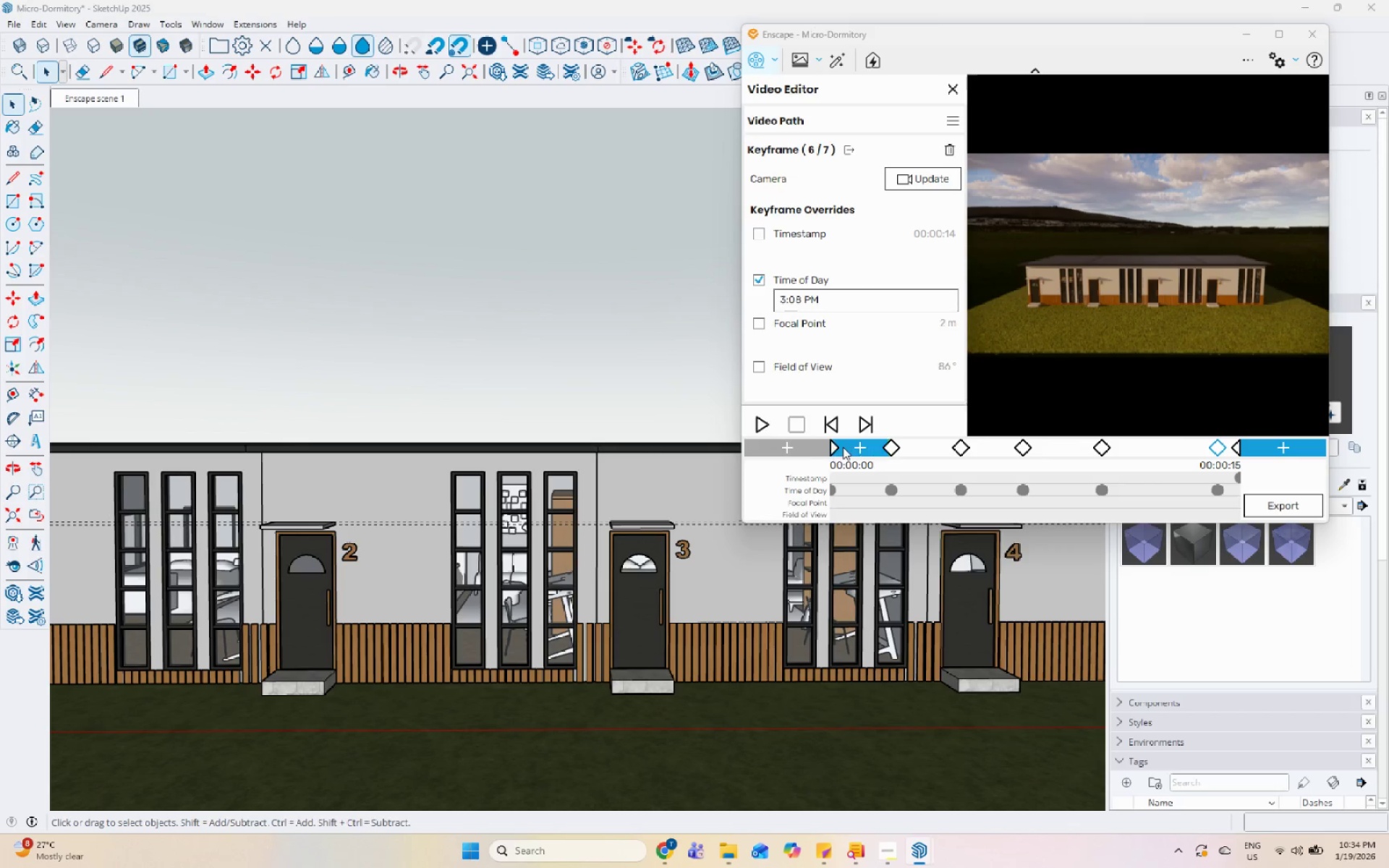 
left_click([837, 448])
 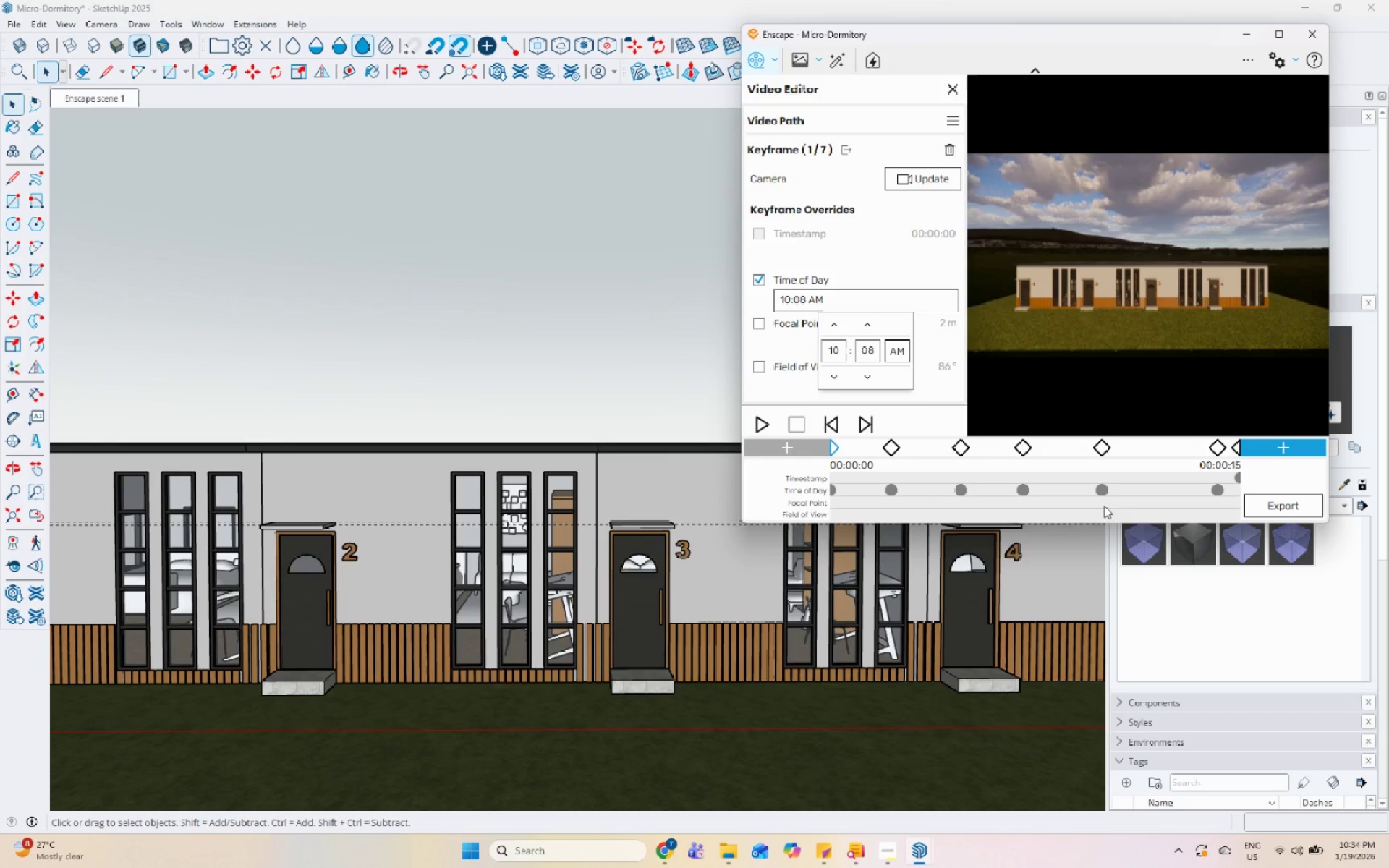 
left_click([757, 424])
 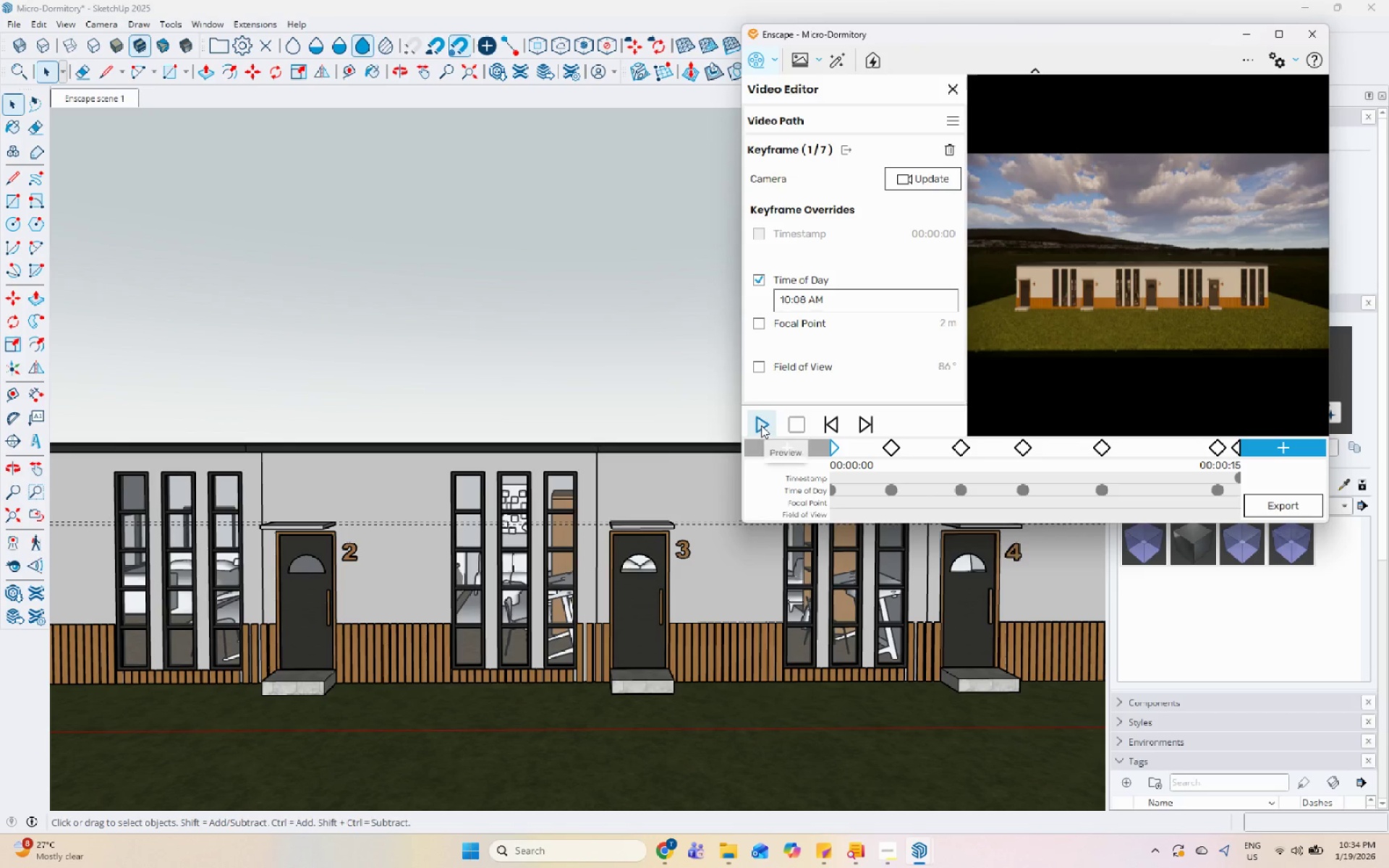 
left_click([761, 425])
 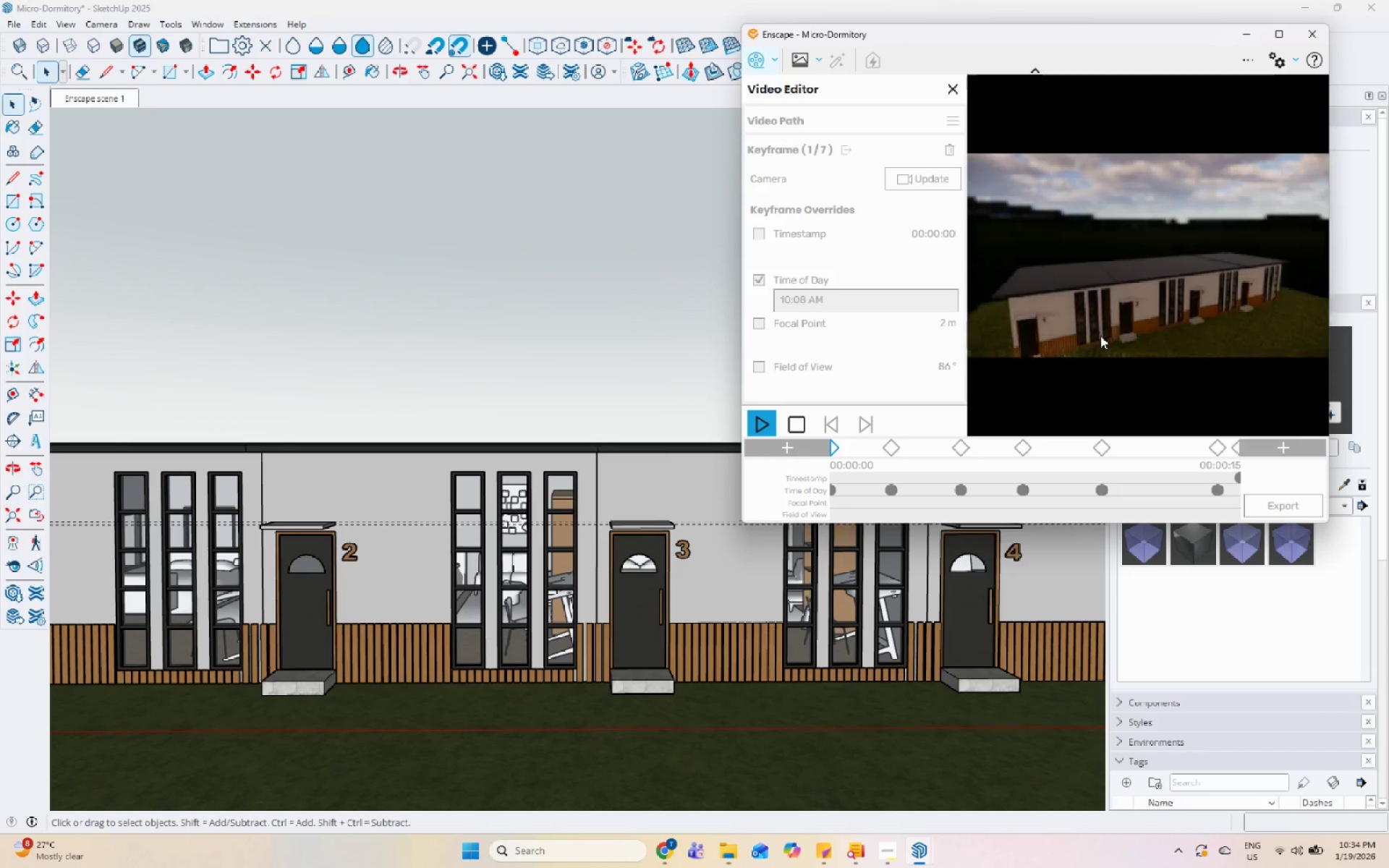 
wait(18.06)
 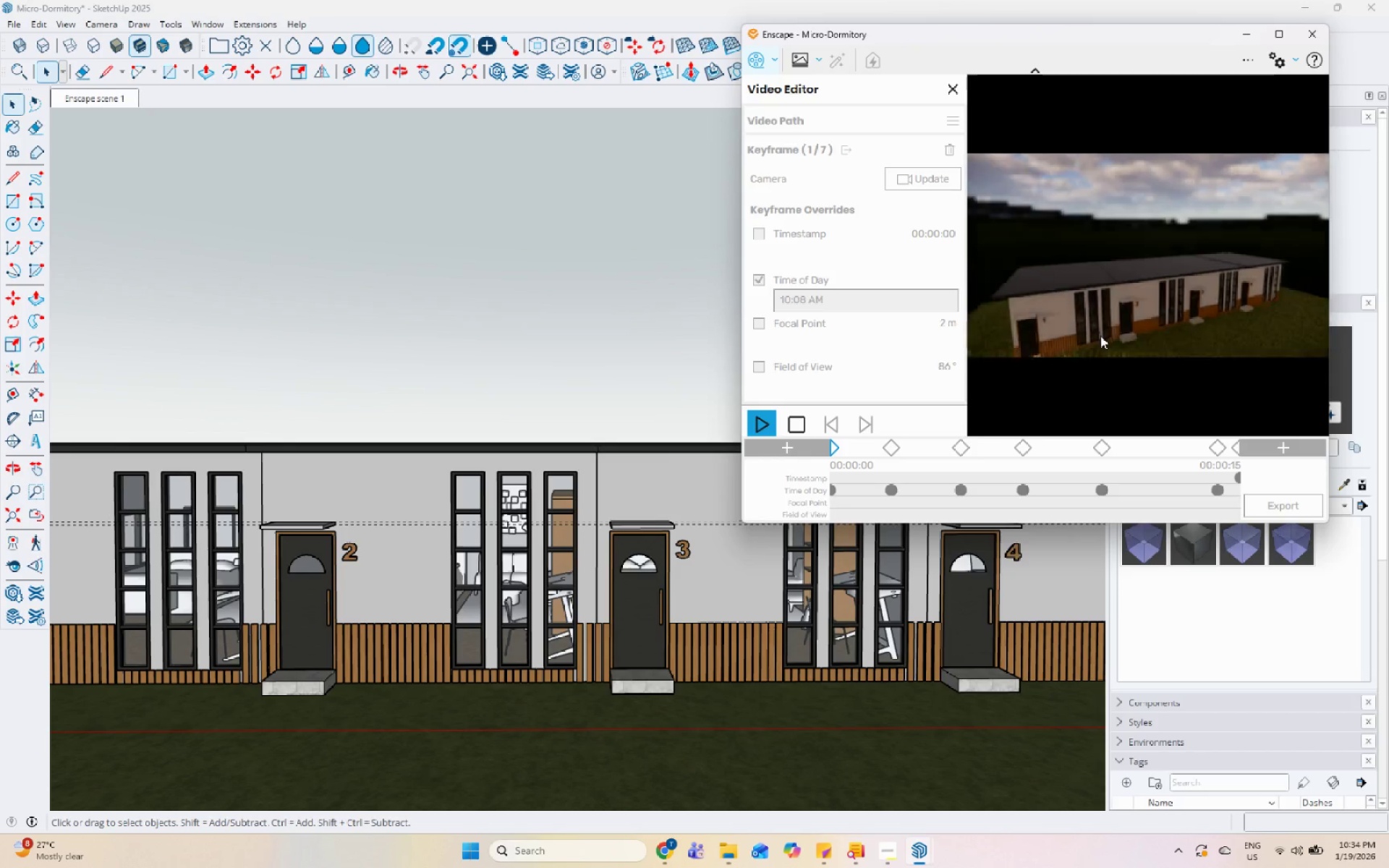 
left_click([892, 453])
 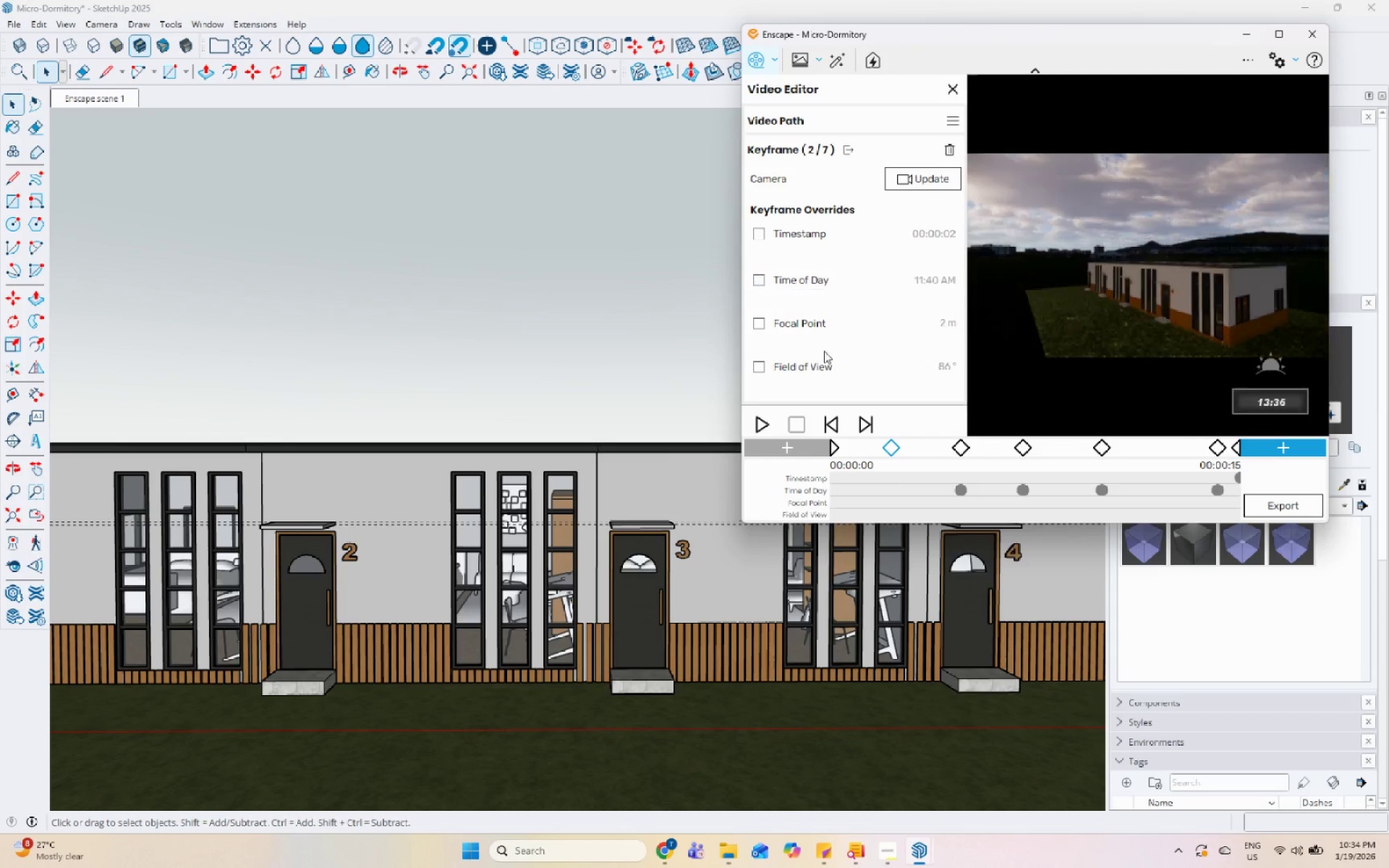 
left_click([965, 448])
 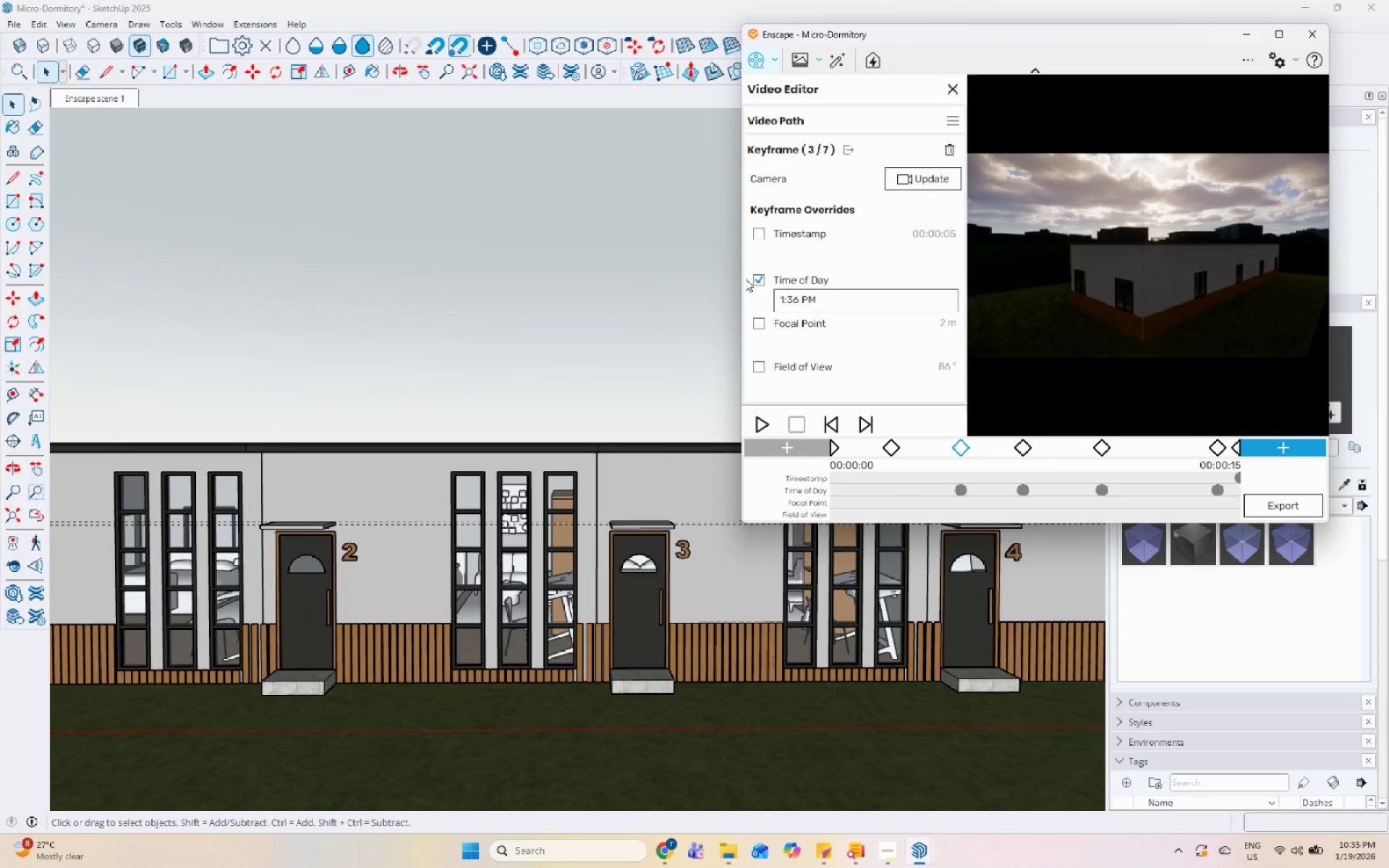 
left_click([765, 279])
 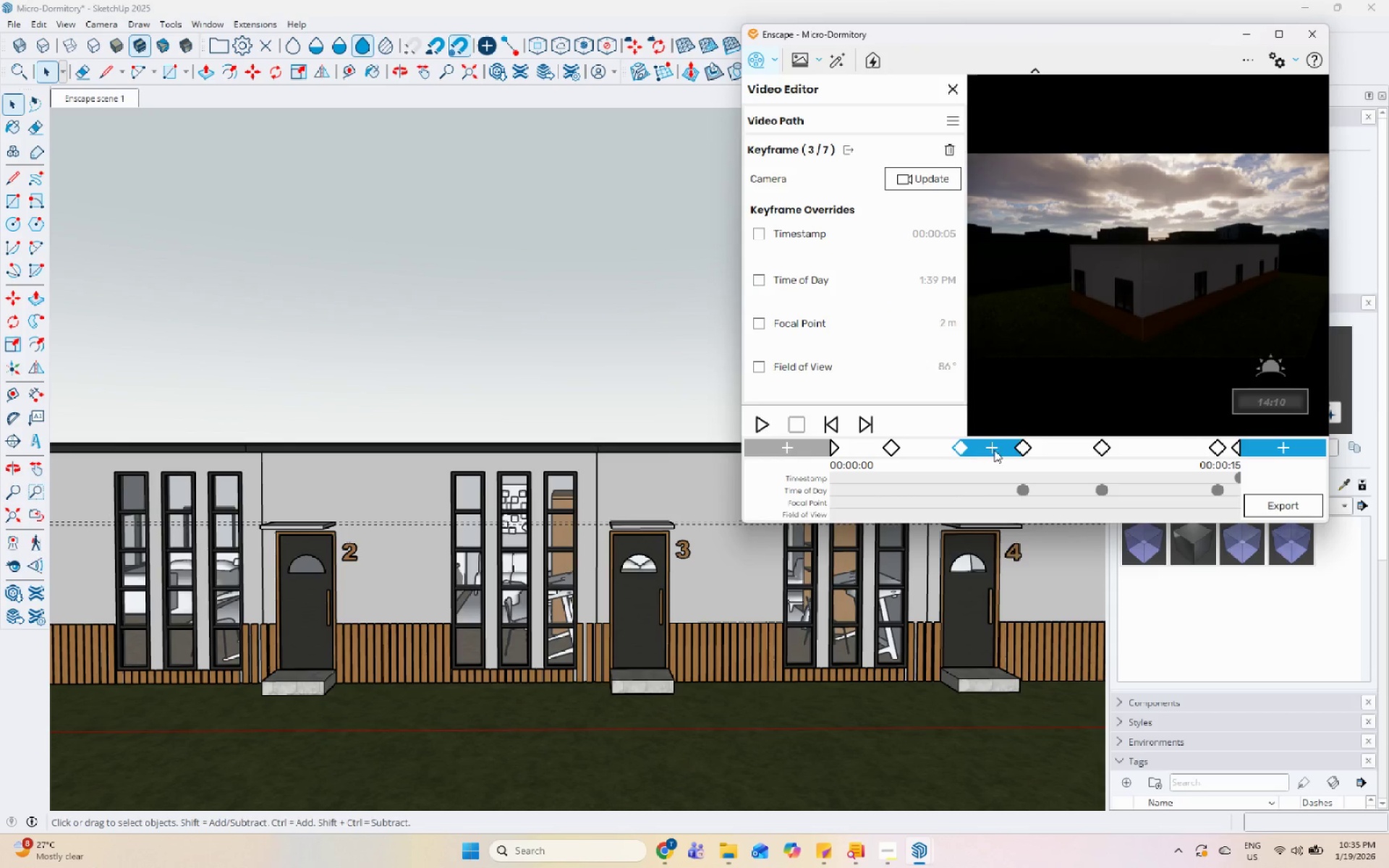 
left_click([1024, 450])
 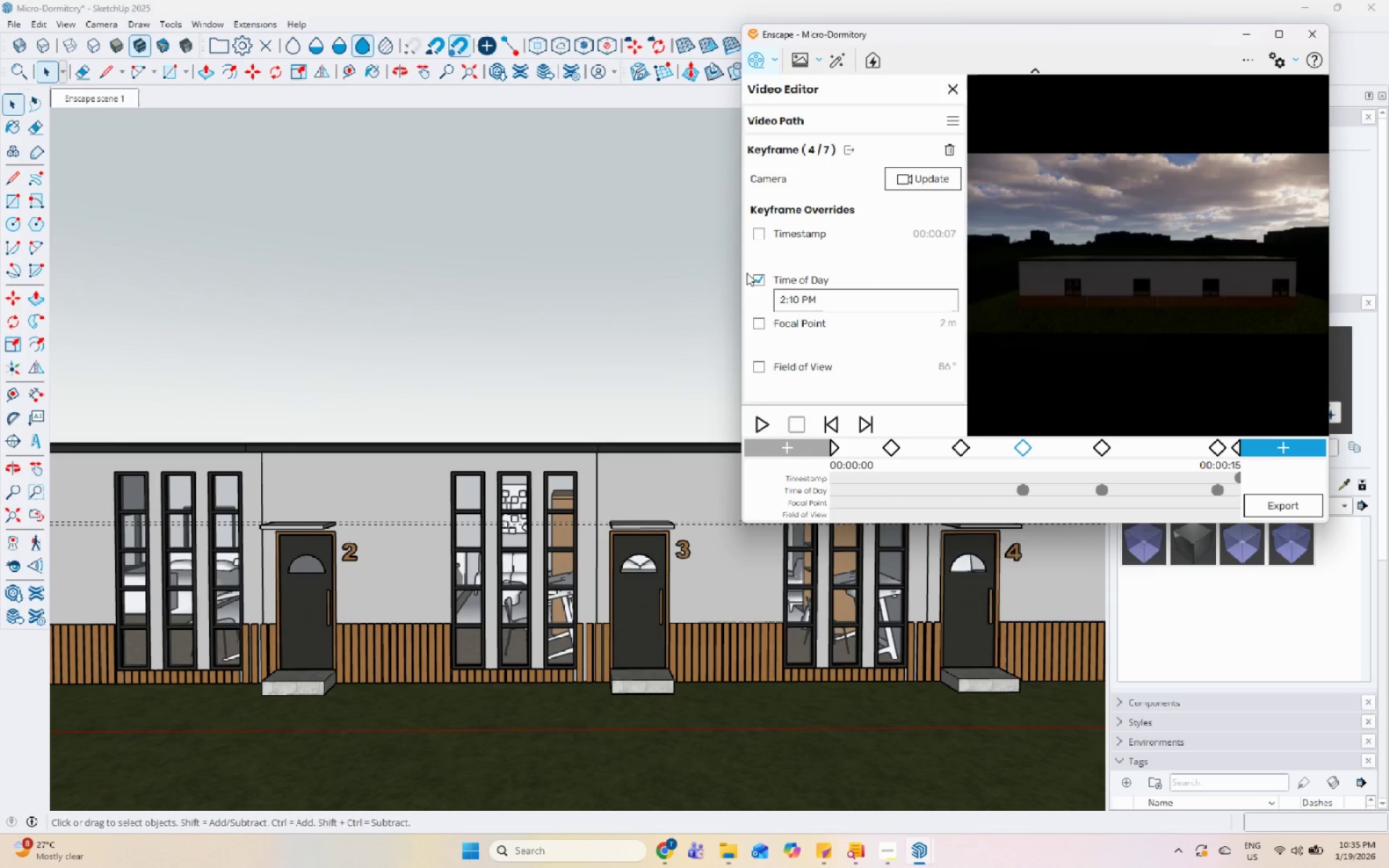 
left_click([759, 281])
 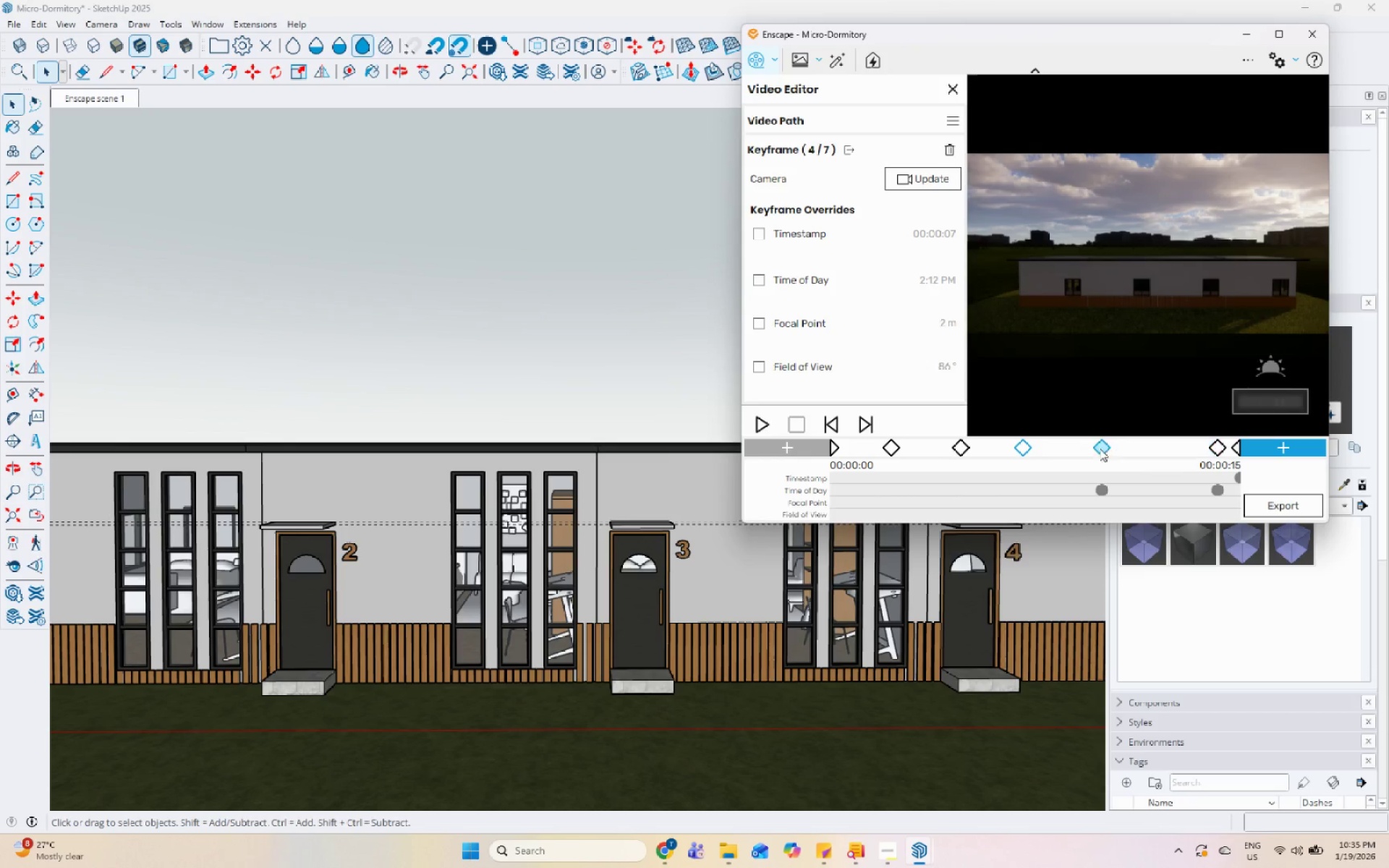 
left_click([1102, 446])
 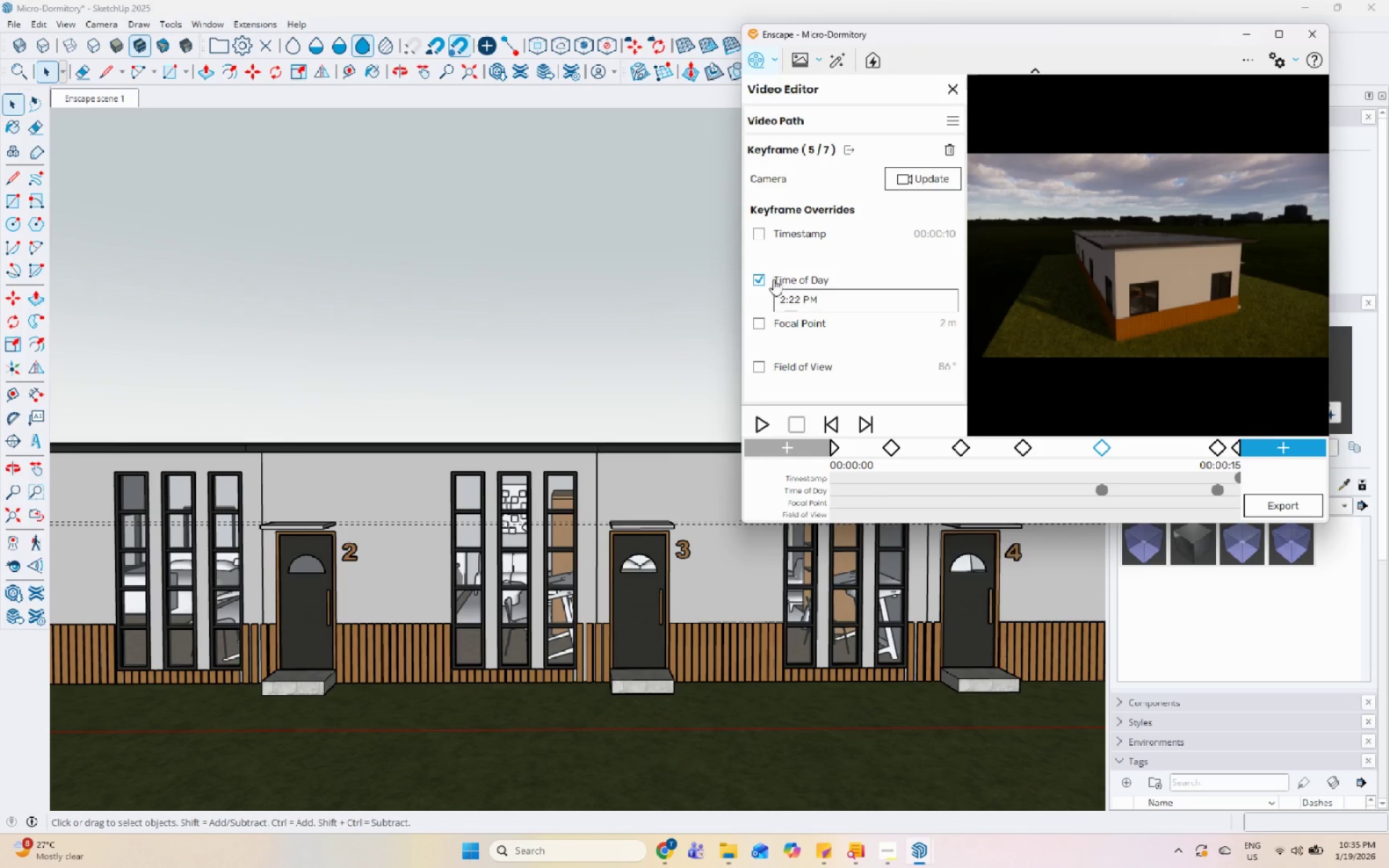 
left_click([762, 284])
 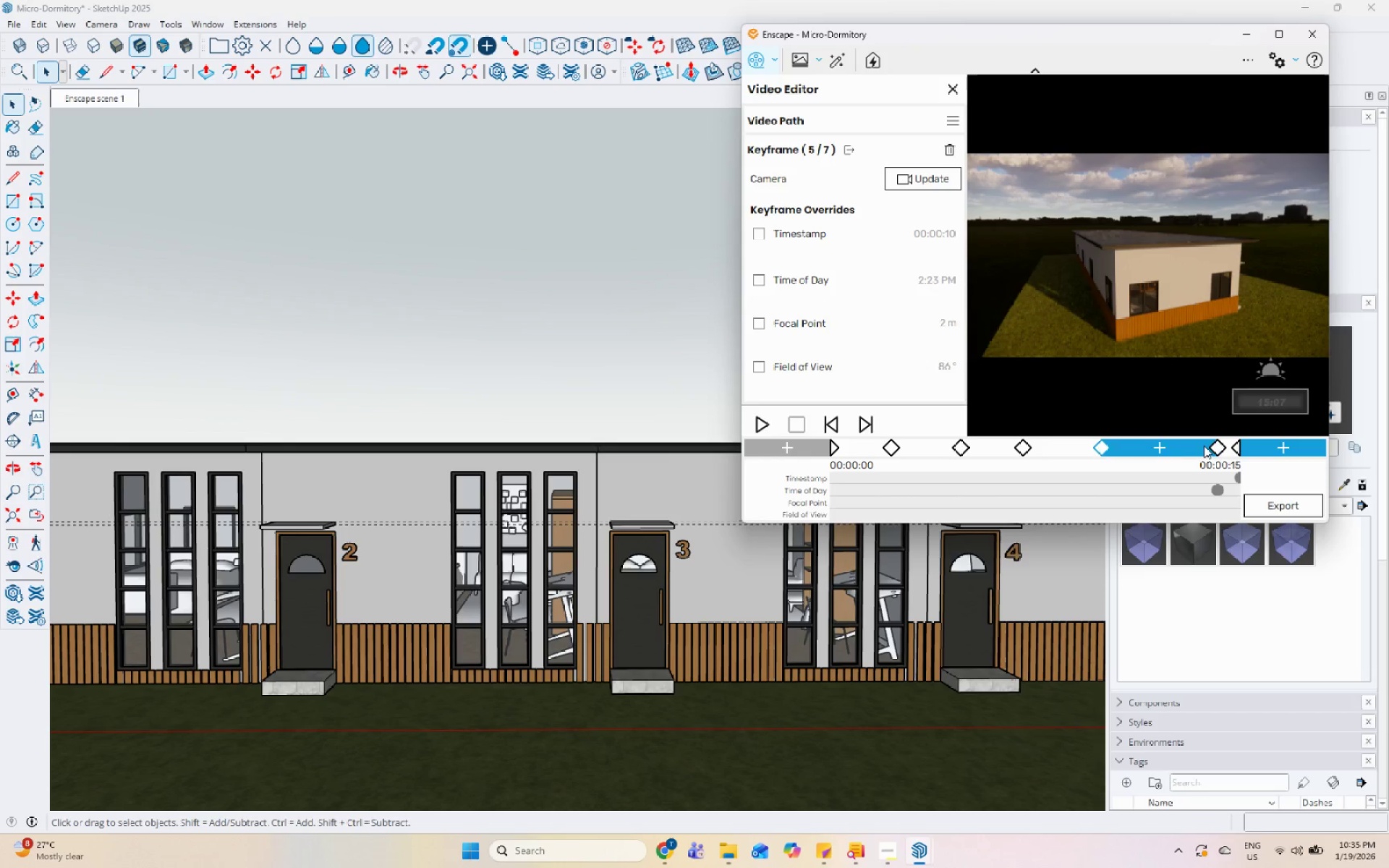 
left_click([1220, 448])
 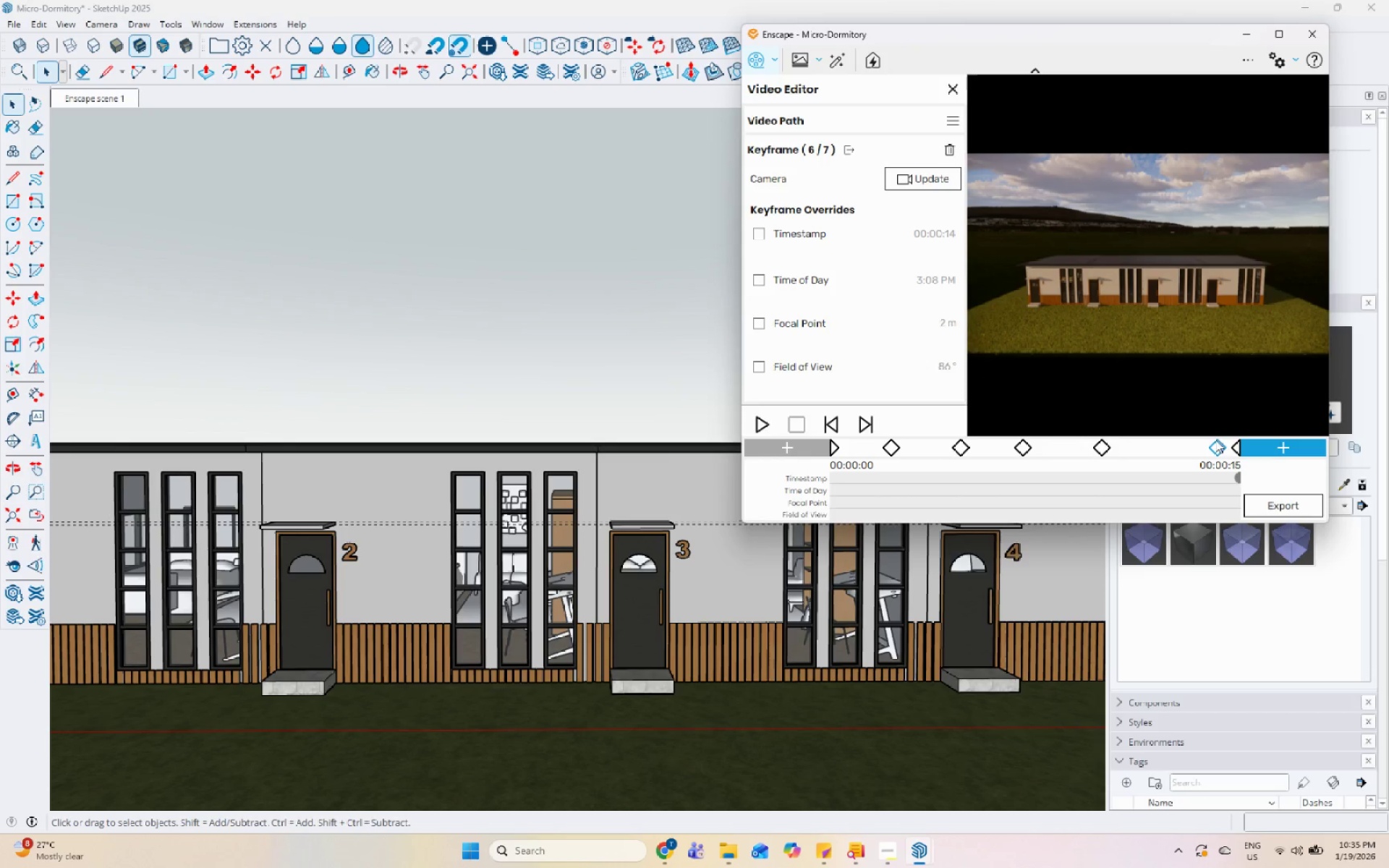 
left_click([1236, 449])
 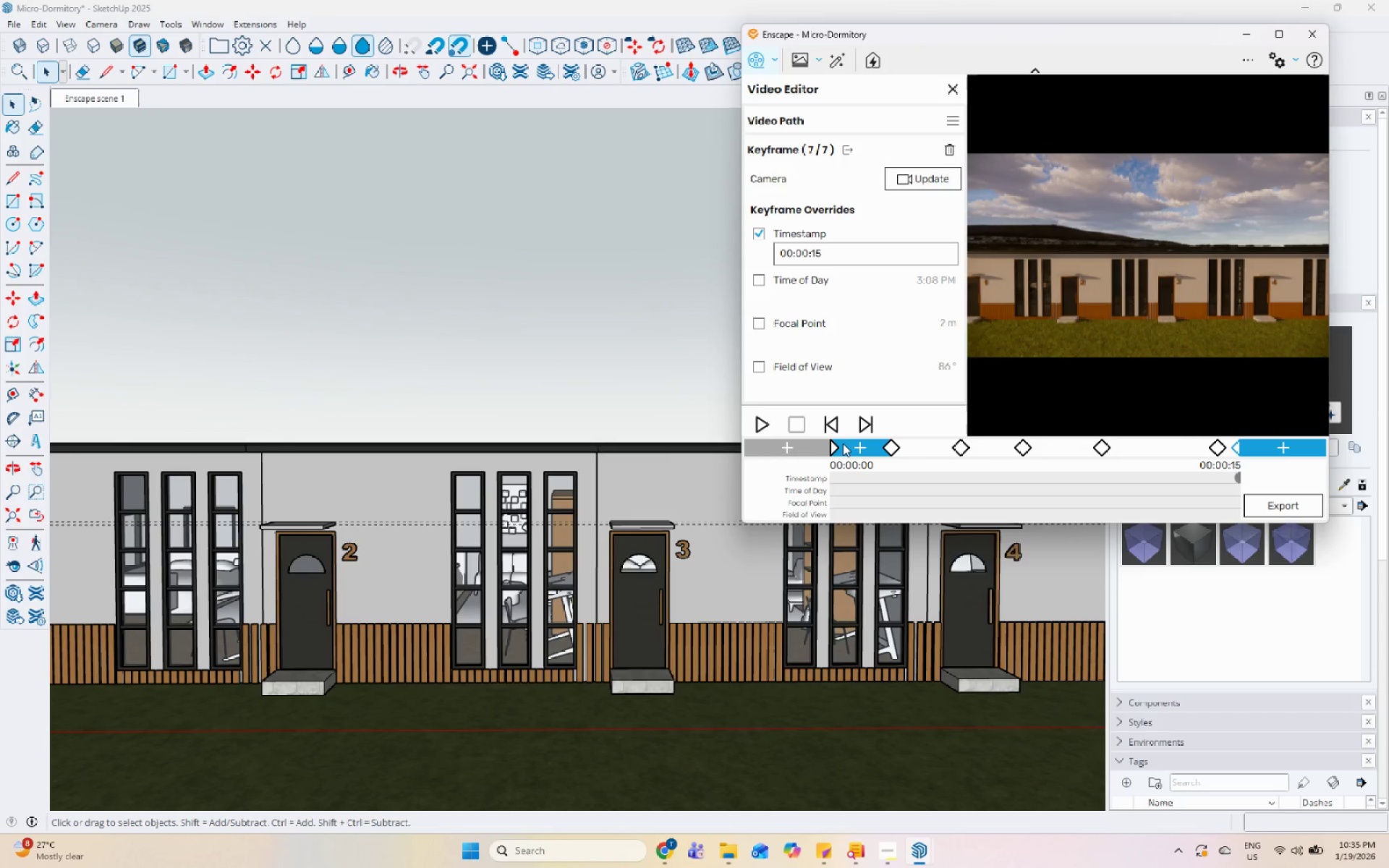 
left_click([834, 446])
 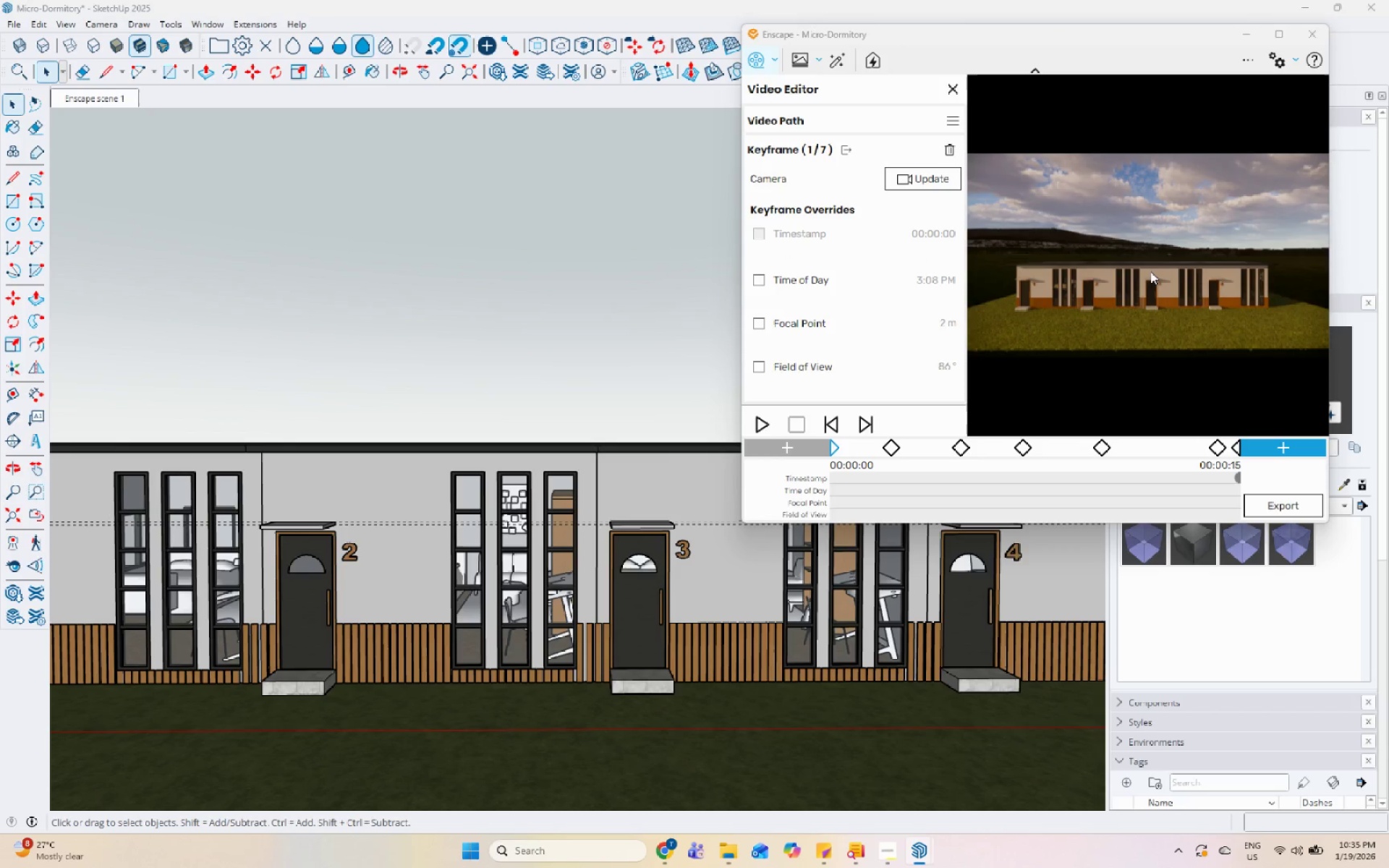 
type(UUUIIIIIIIIIIIUUUUUUUUUUUUUU)
 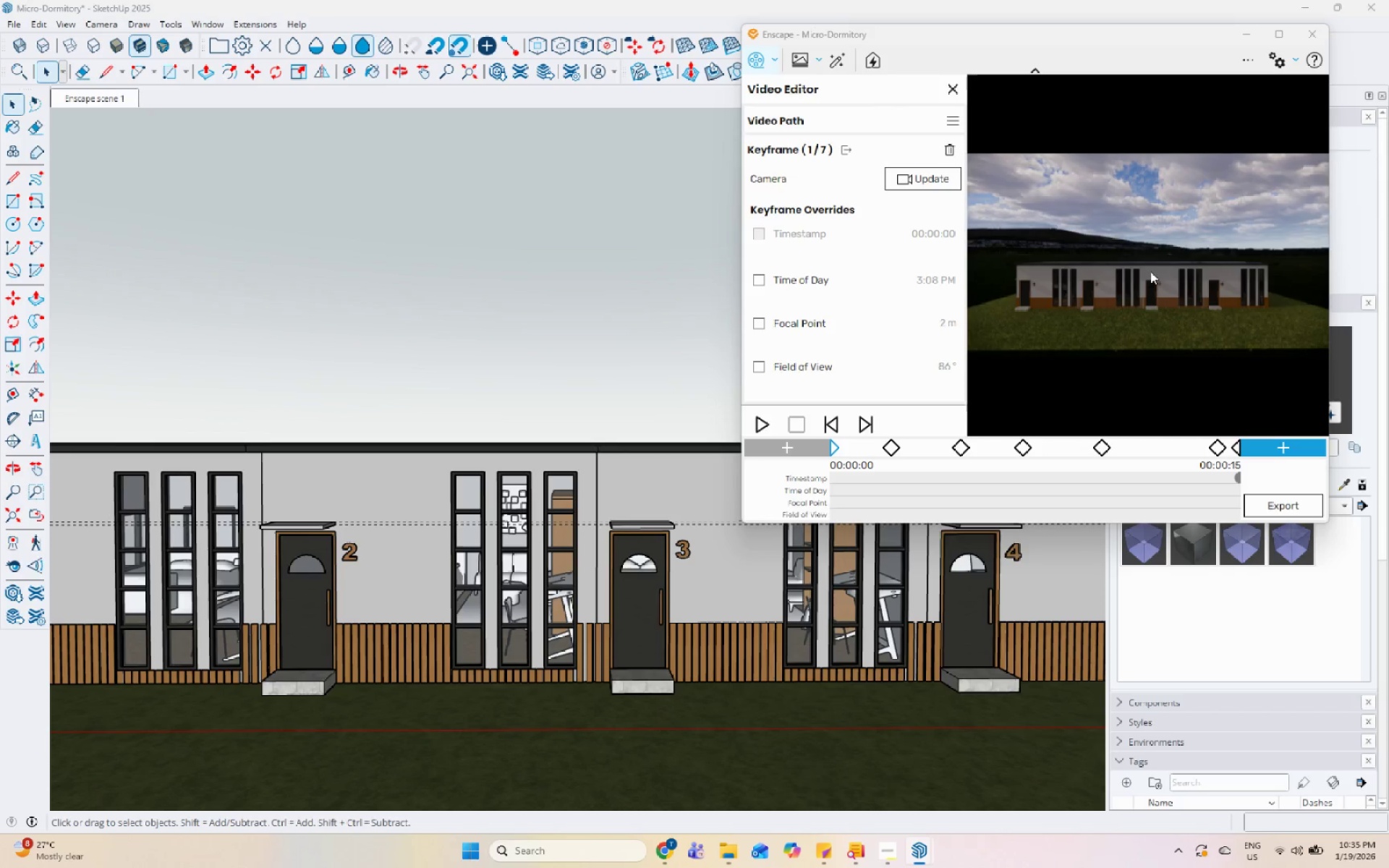 
hold_key(key=ControlLeft, duration=0.86)
 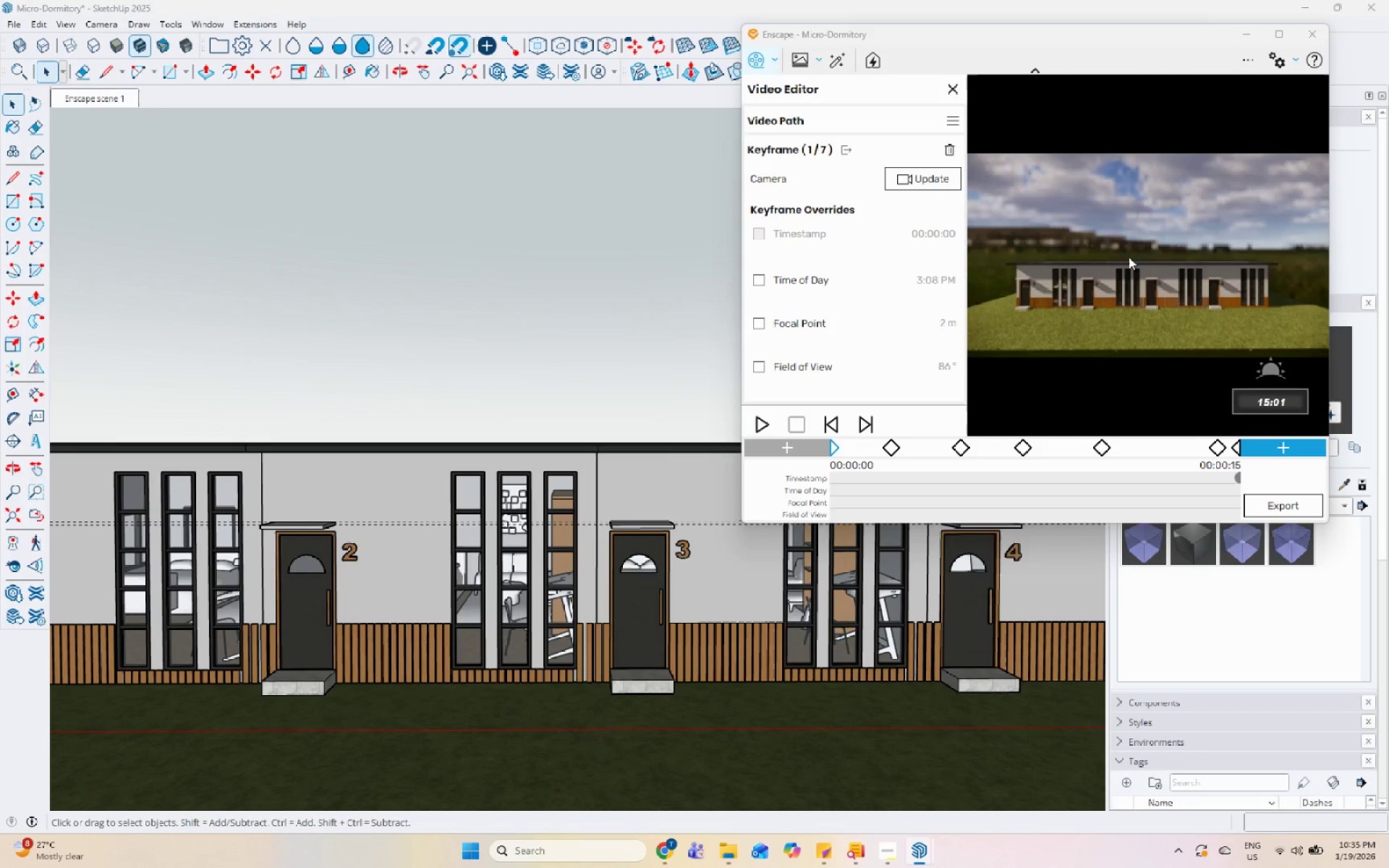 
hold_key(key=ShiftLeft, duration=1.51)
 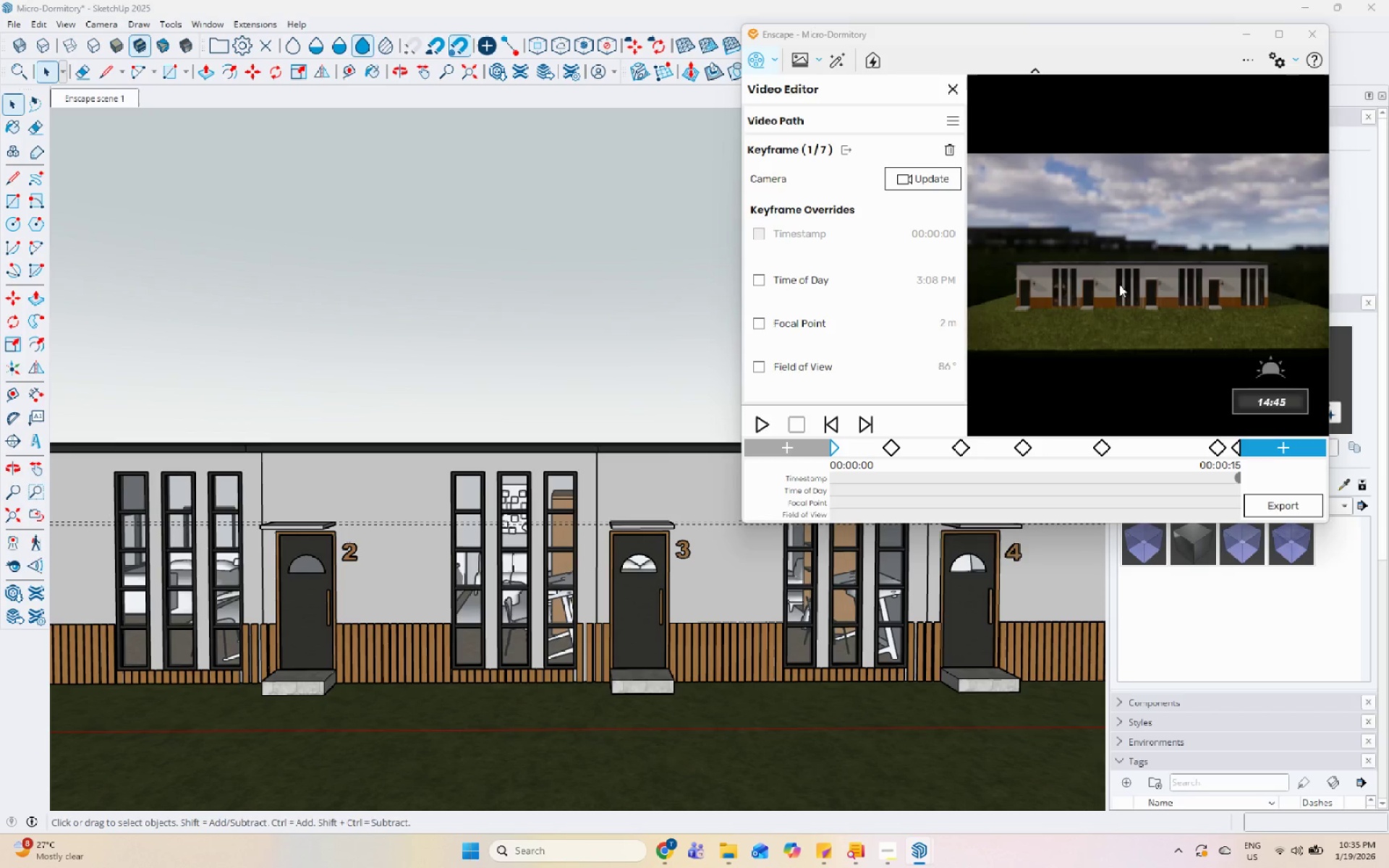 
hold_key(key=ShiftLeft, duration=1.5)
 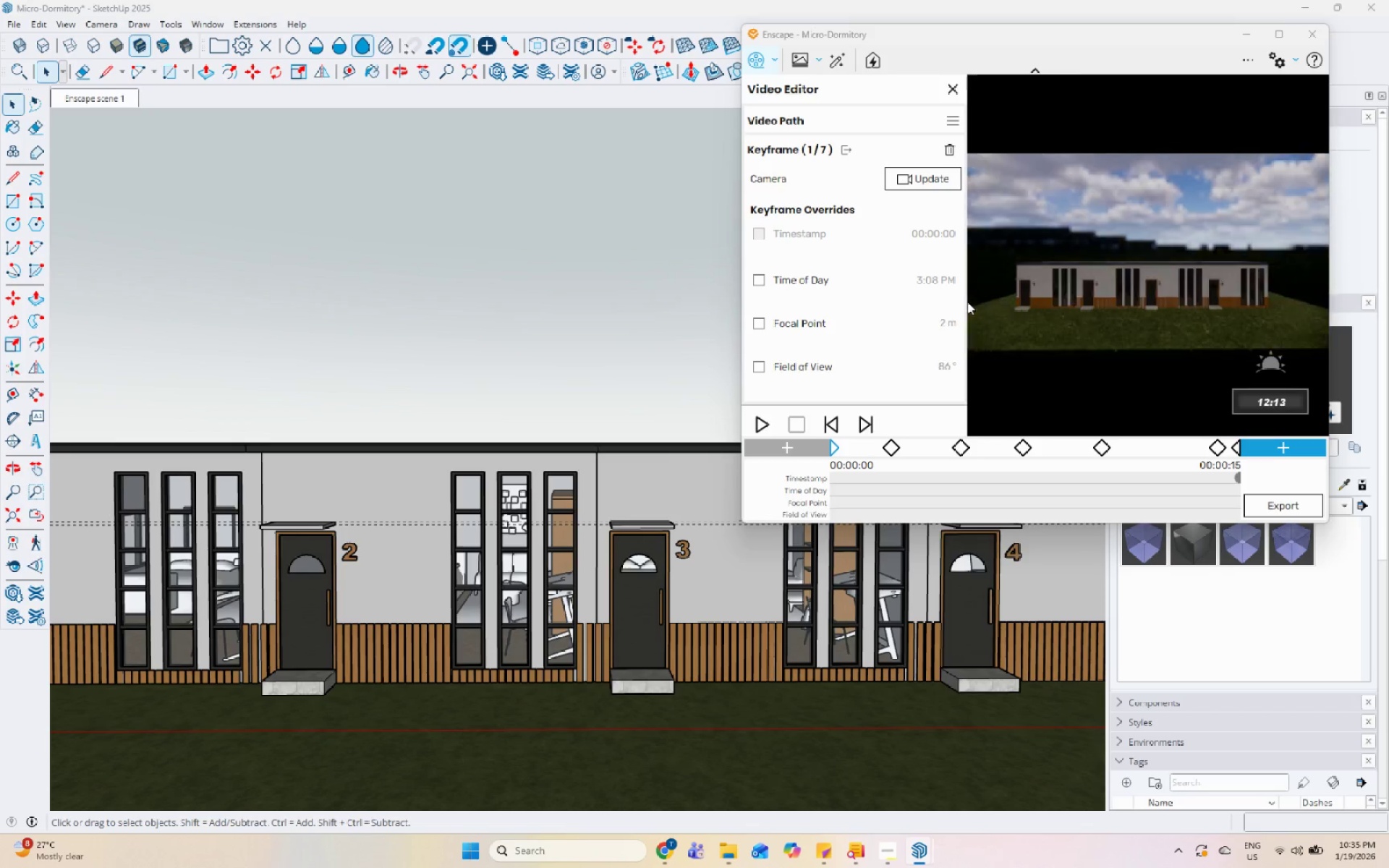 
hold_key(key=ShiftLeft, duration=1.53)
 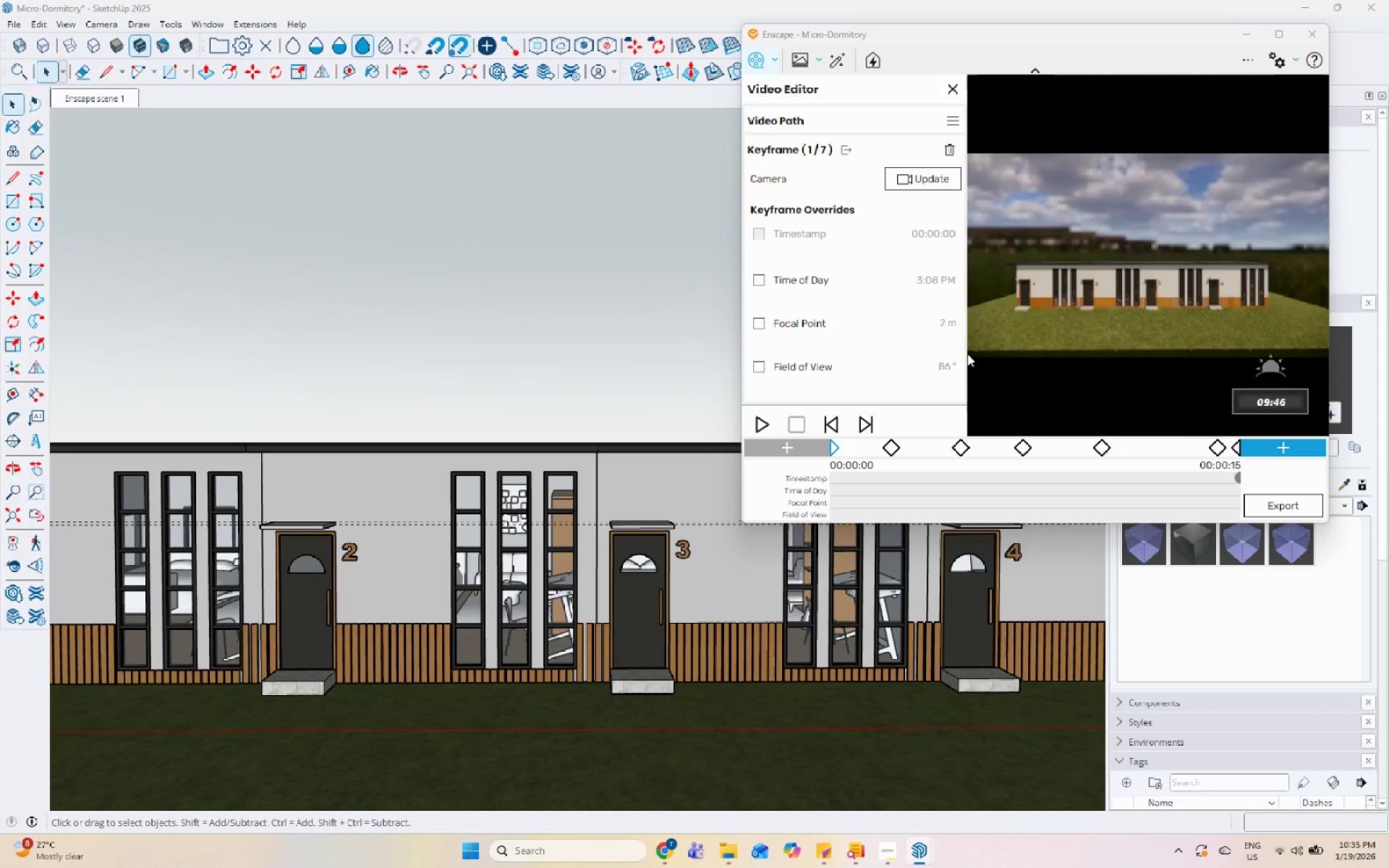 
hold_key(key=ShiftLeft, duration=1.36)
 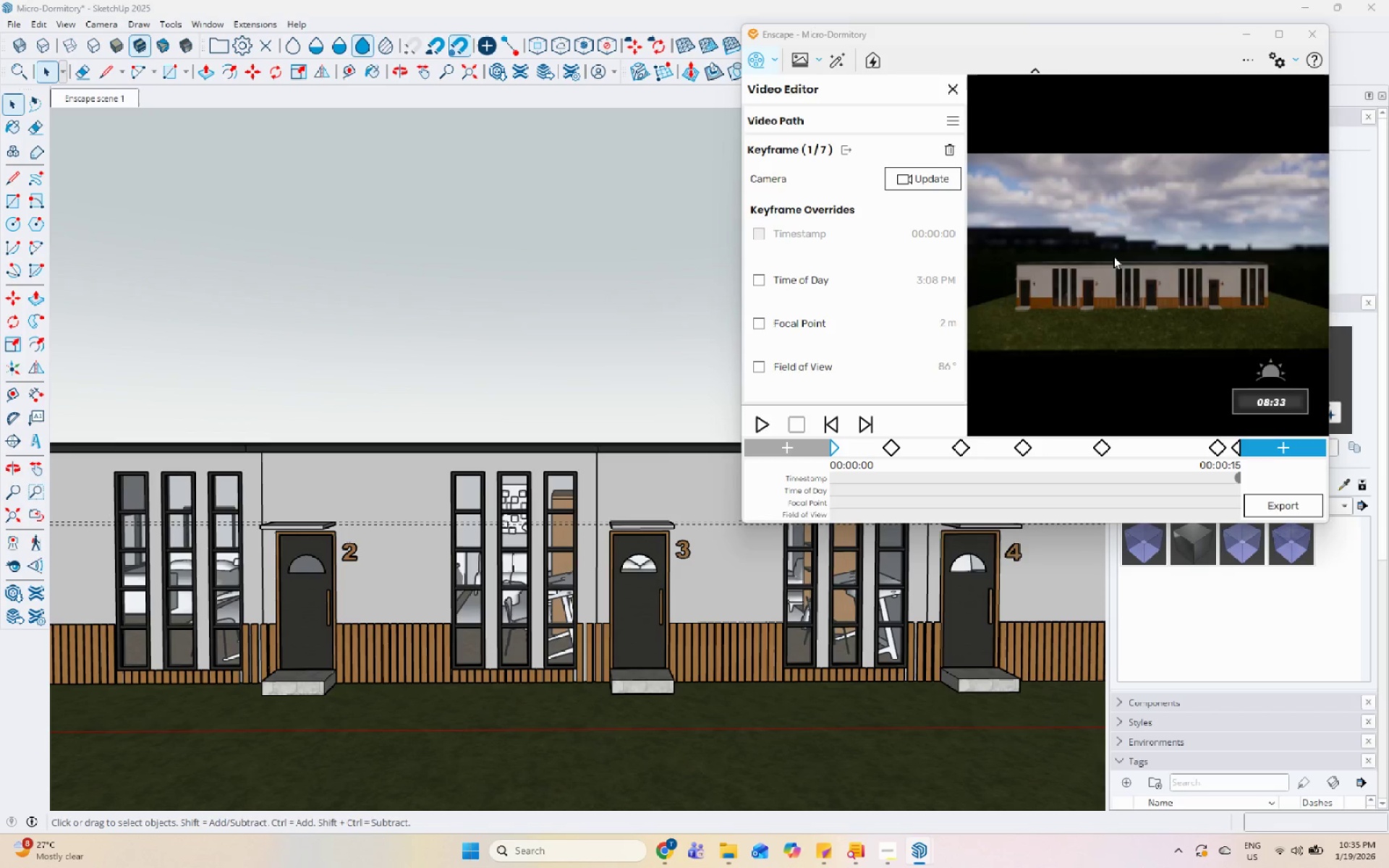 
hold_key(key=ShiftLeft, duration=0.95)
 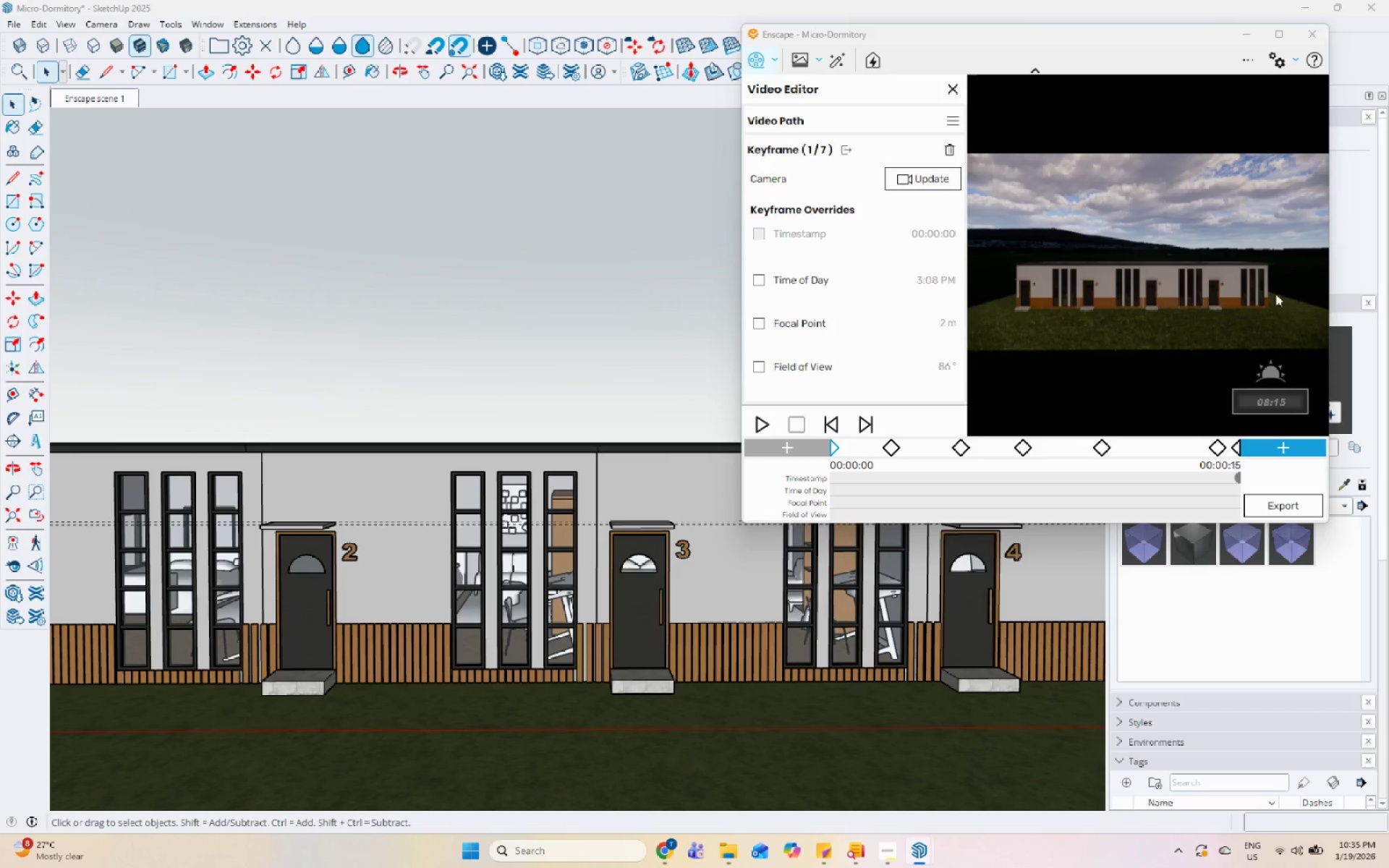 
hold_key(key=ShiftLeft, duration=1.5)
 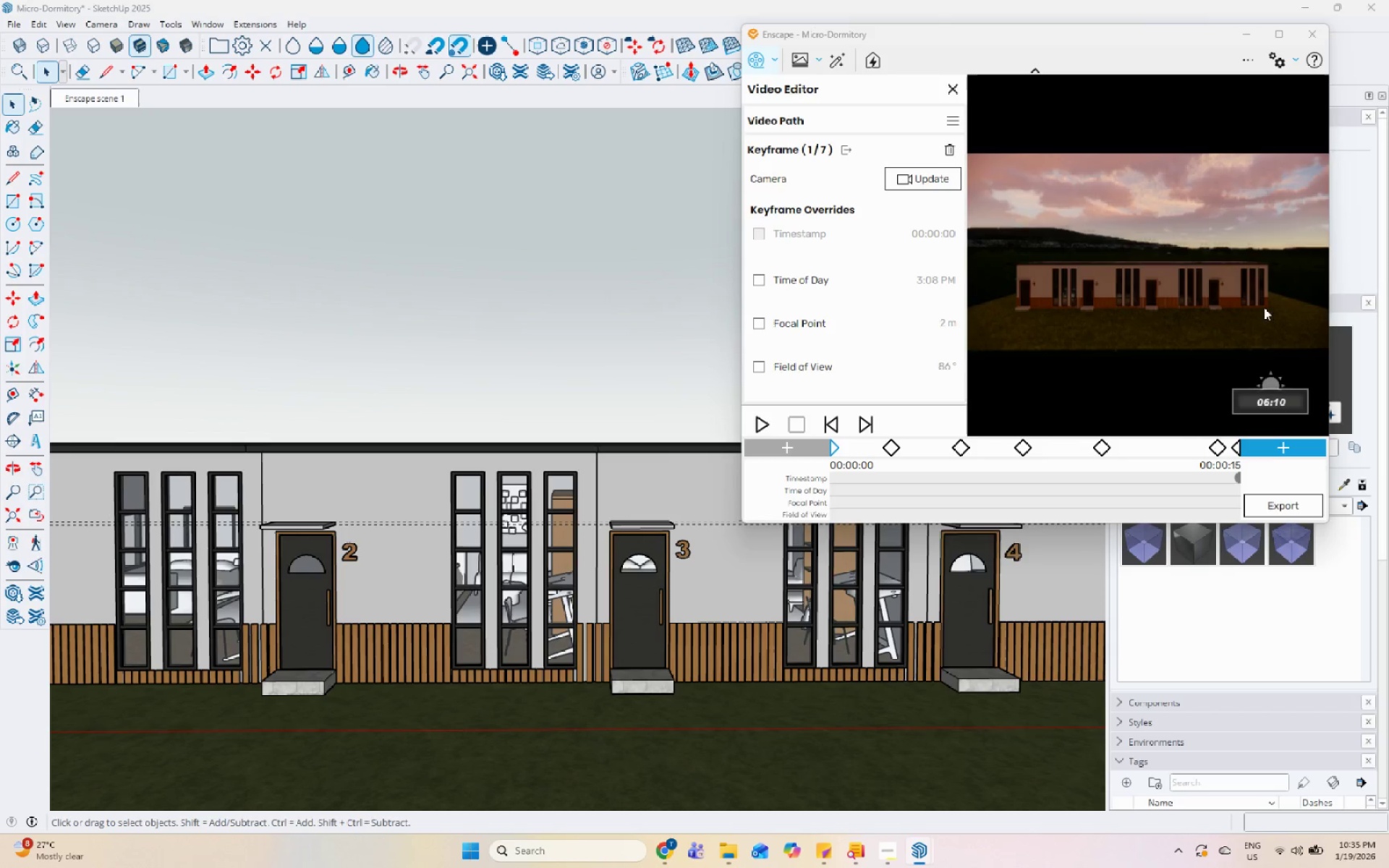 
hold_key(key=ShiftLeft, duration=0.55)
 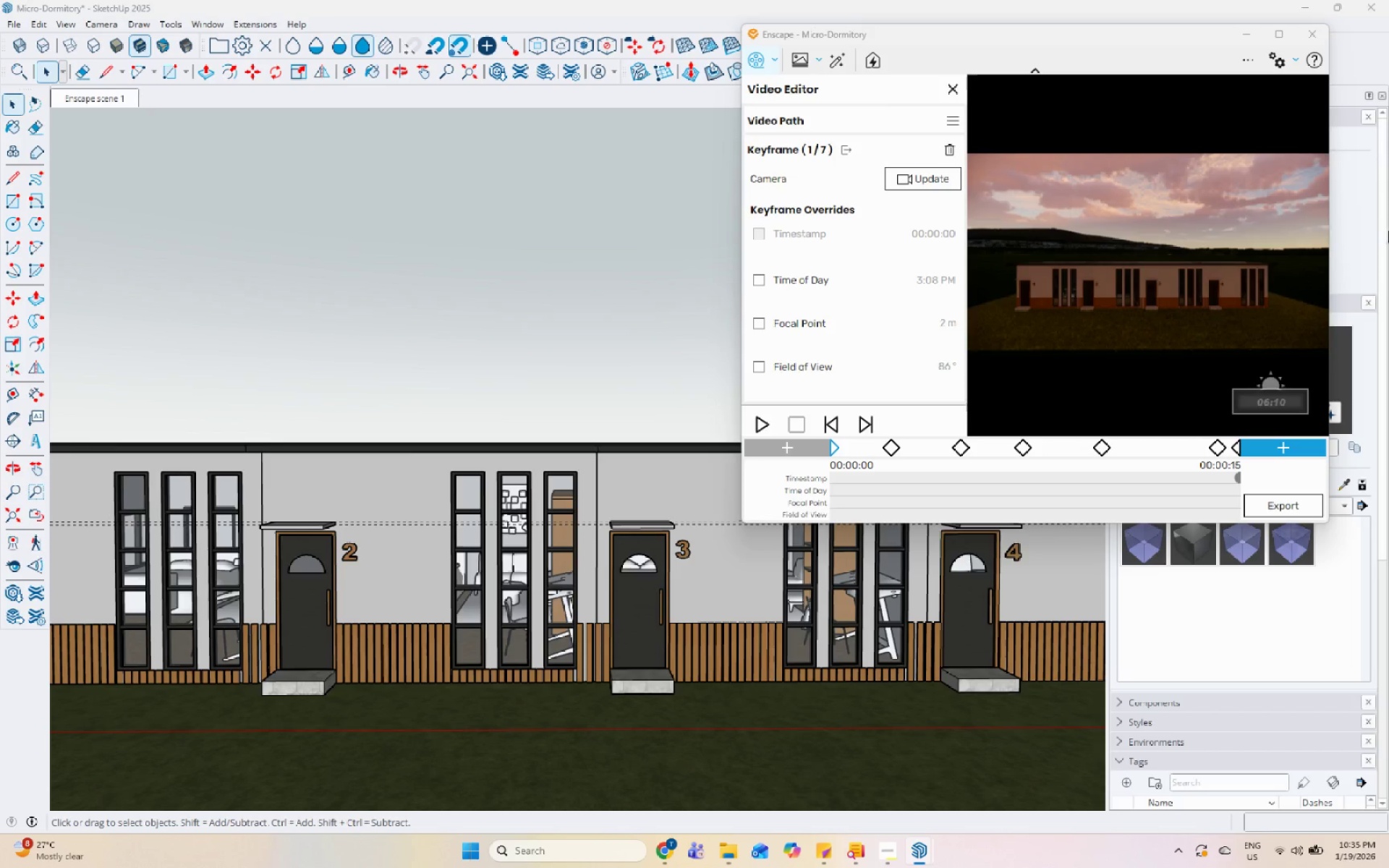 
hold_key(key=ShiftLeft, duration=1.5)
 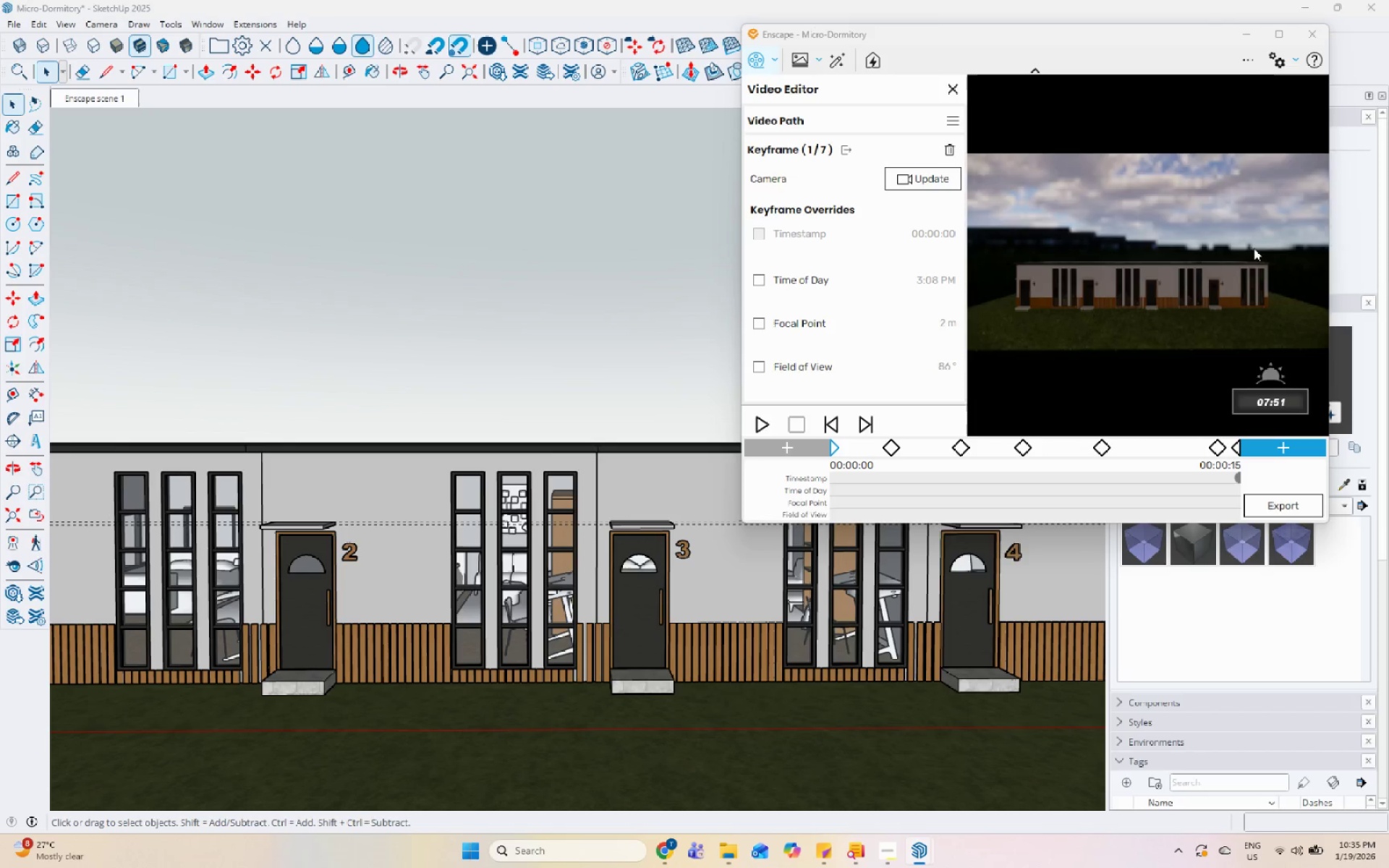 
hold_key(key=ShiftLeft, duration=1.51)
 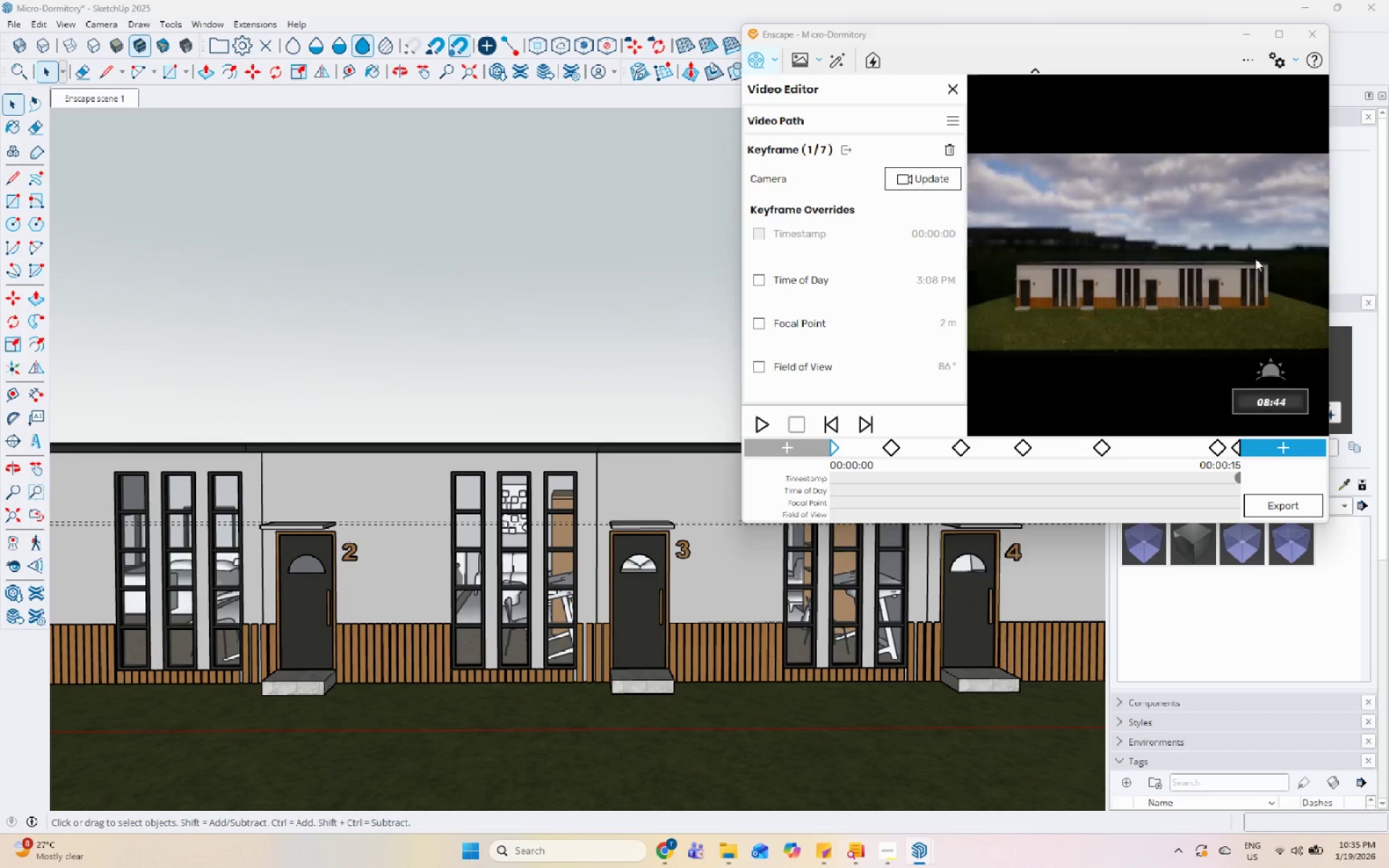 
hold_key(key=ShiftLeft, duration=1.52)
 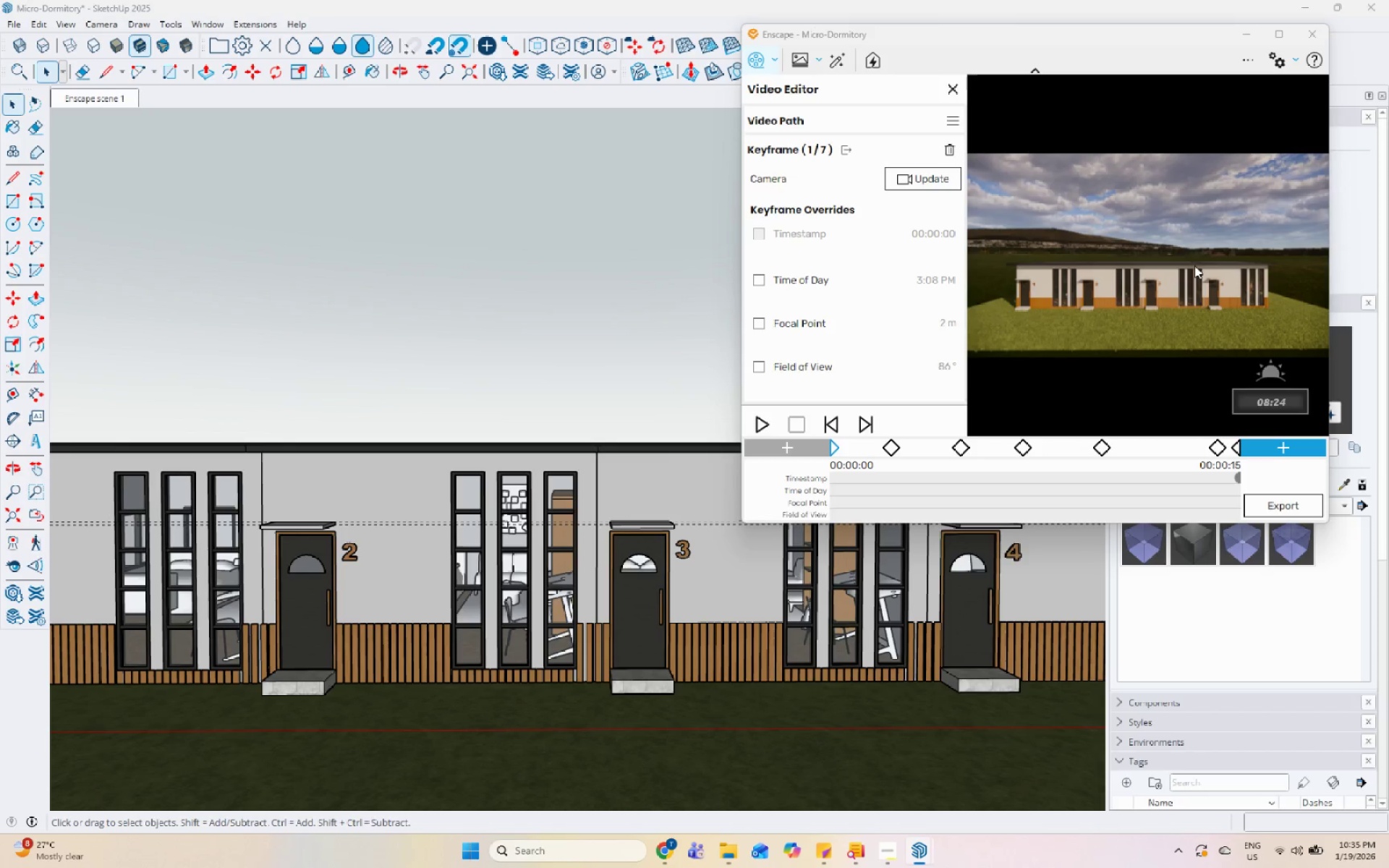 
hold_key(key=ShiftLeft, duration=0.73)
 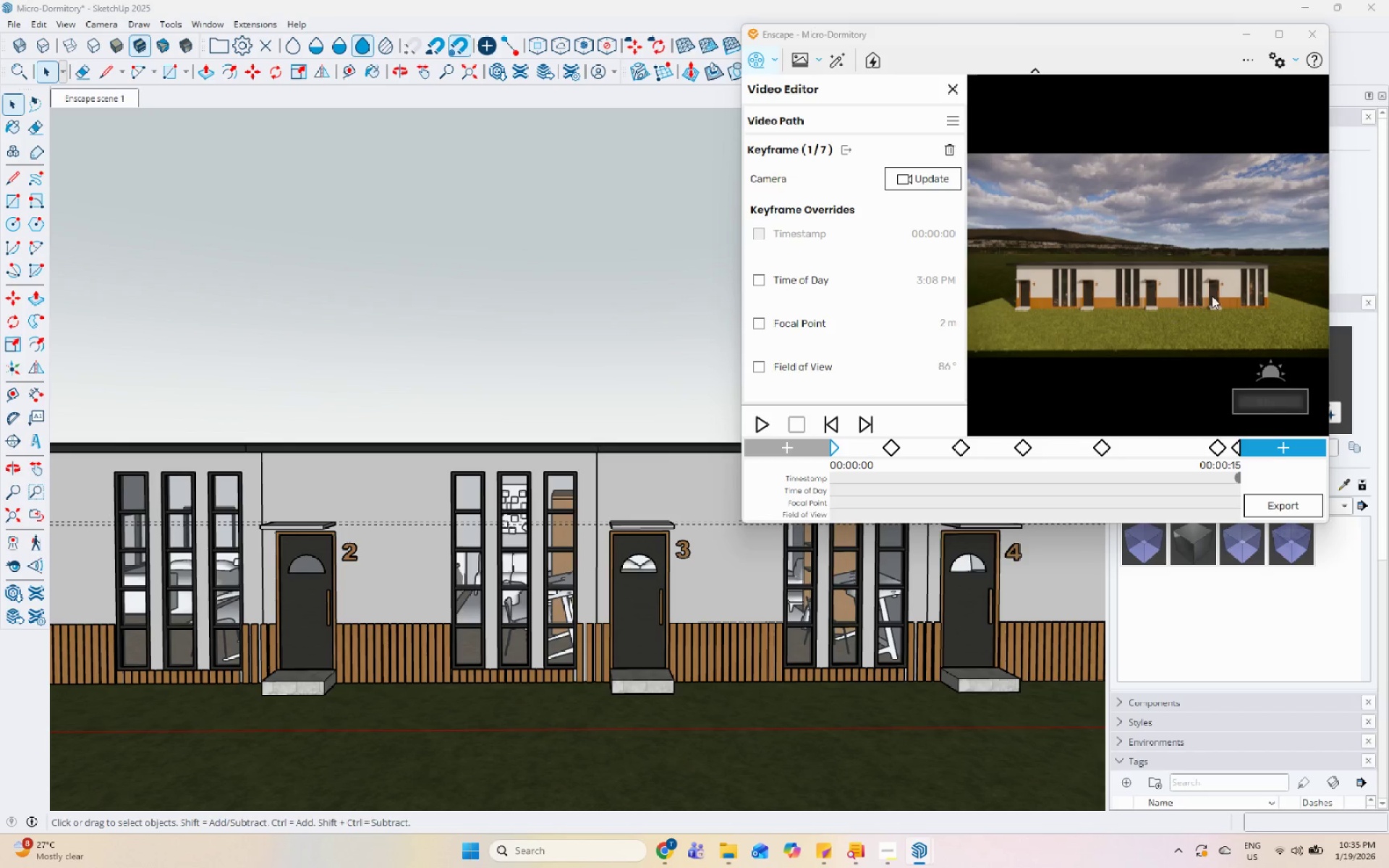 
scroll: coordinate [1189, 288], scroll_direction: up, amount: 4.0
 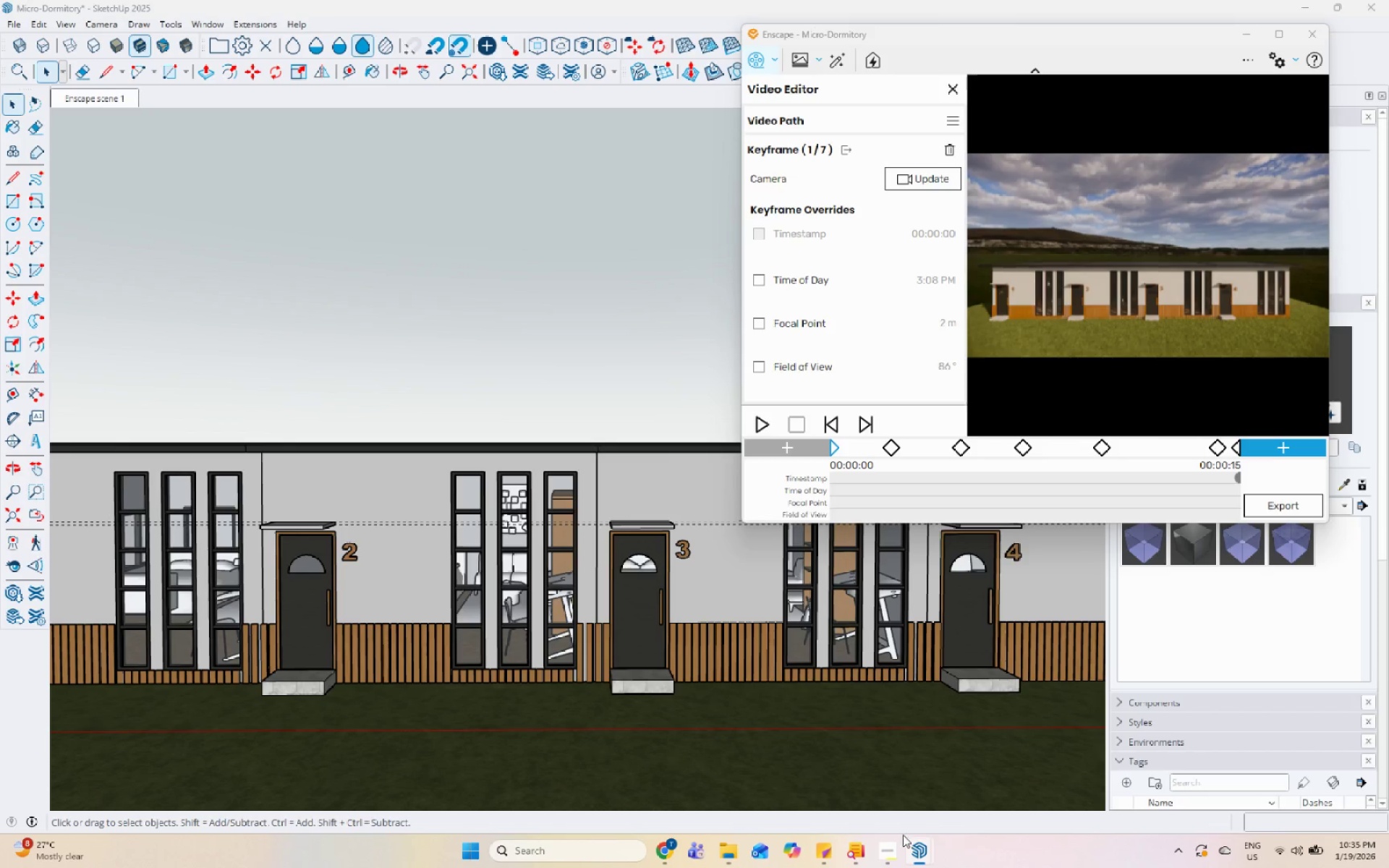 
left_click([894, 843])